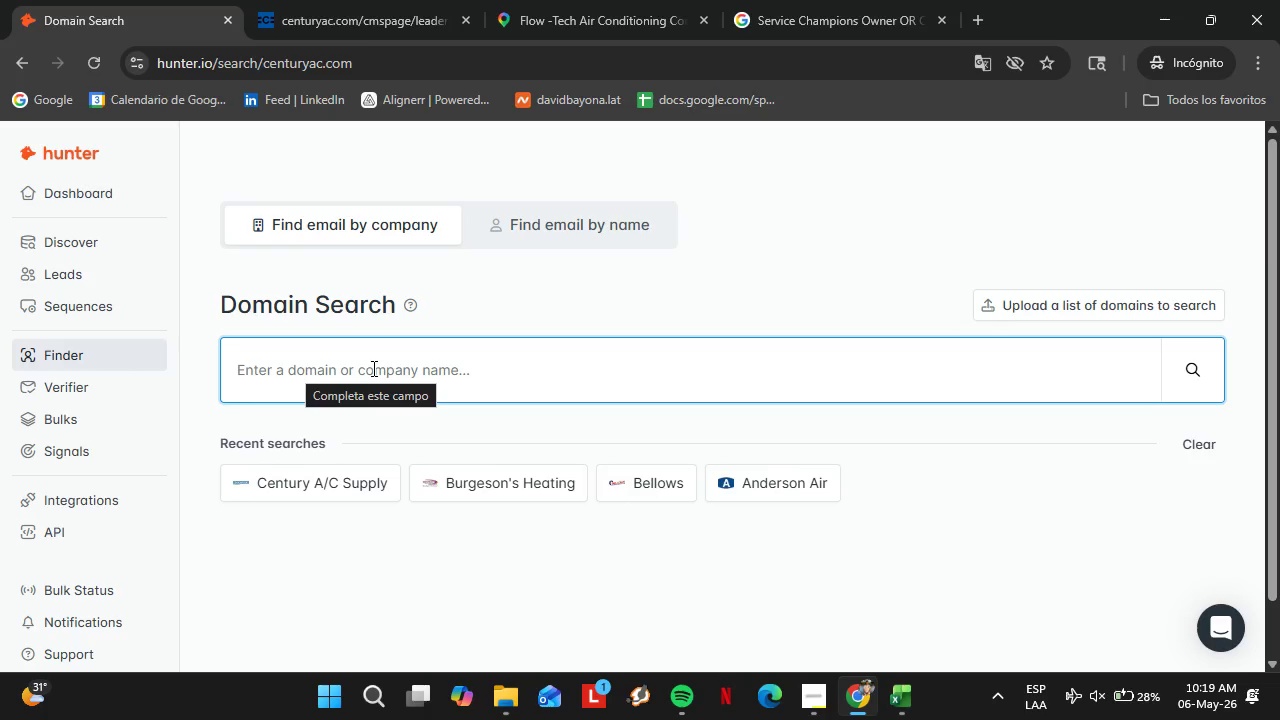 
type(CO)
key(Backspace)
type(omfortfirstheatingandcooling.com)
 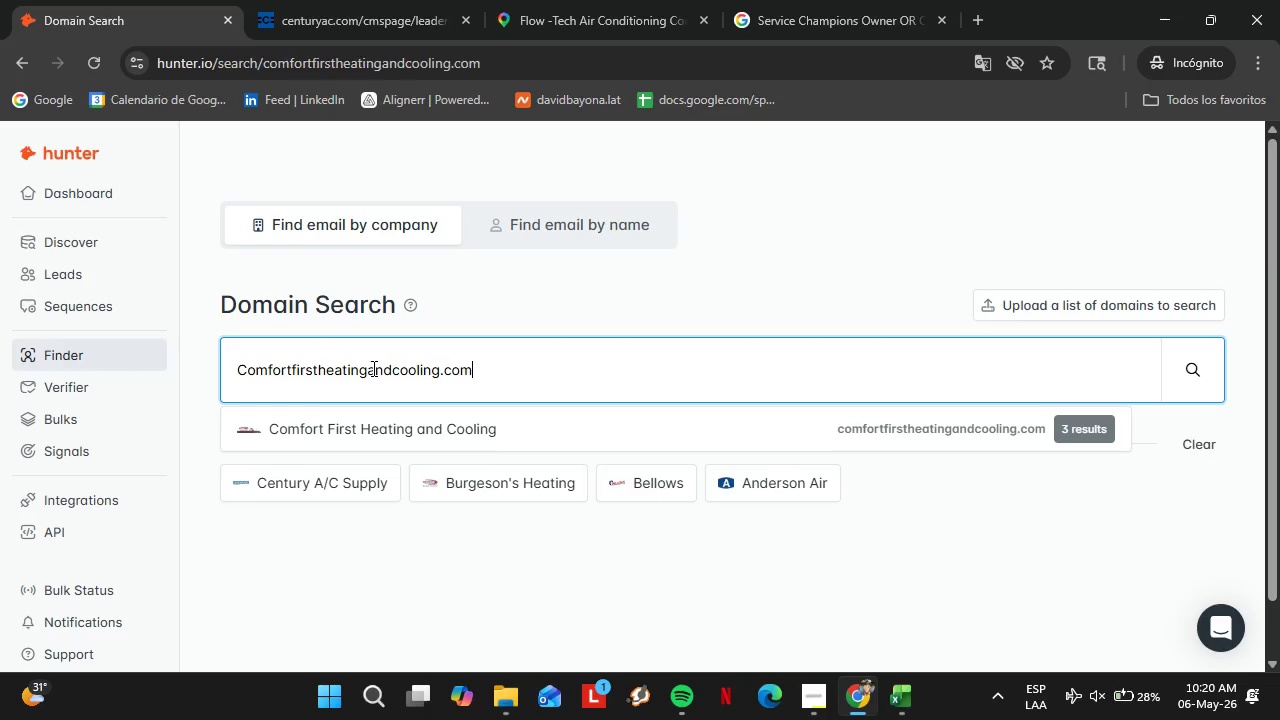 
key(Enter)
 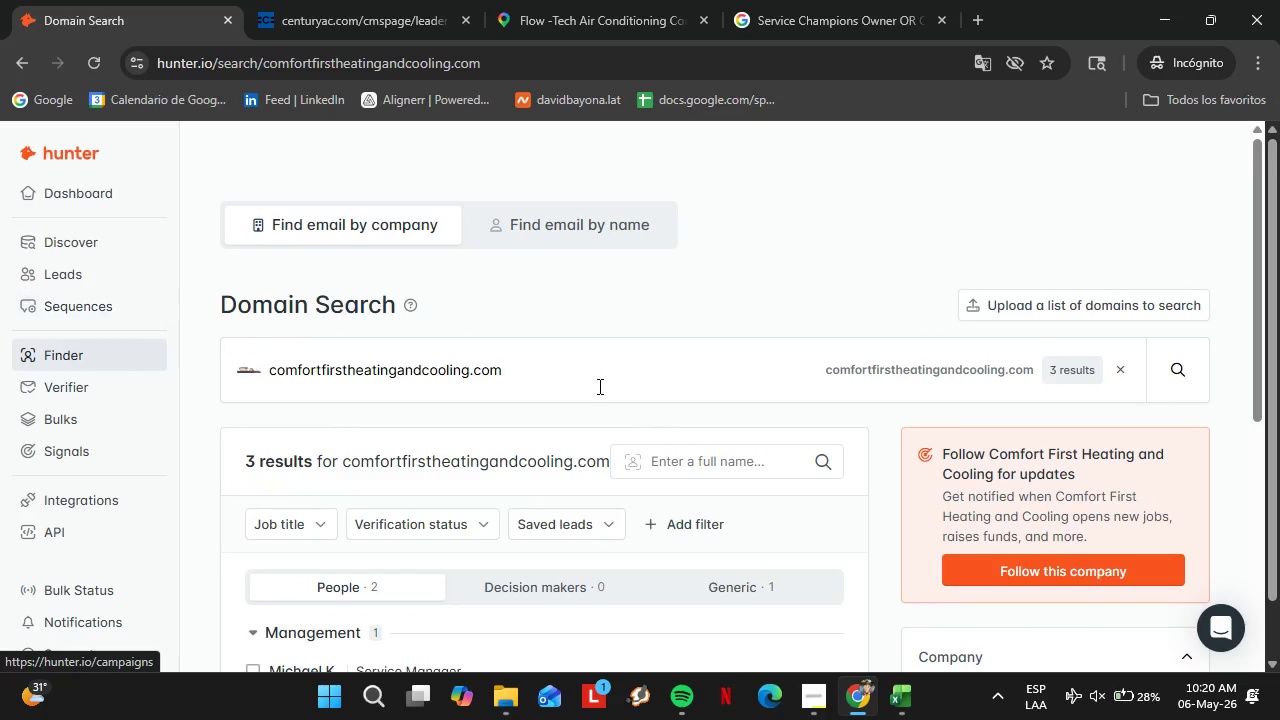 
scroll: coordinate [606, 392], scroll_direction: down, amount: 3.0
 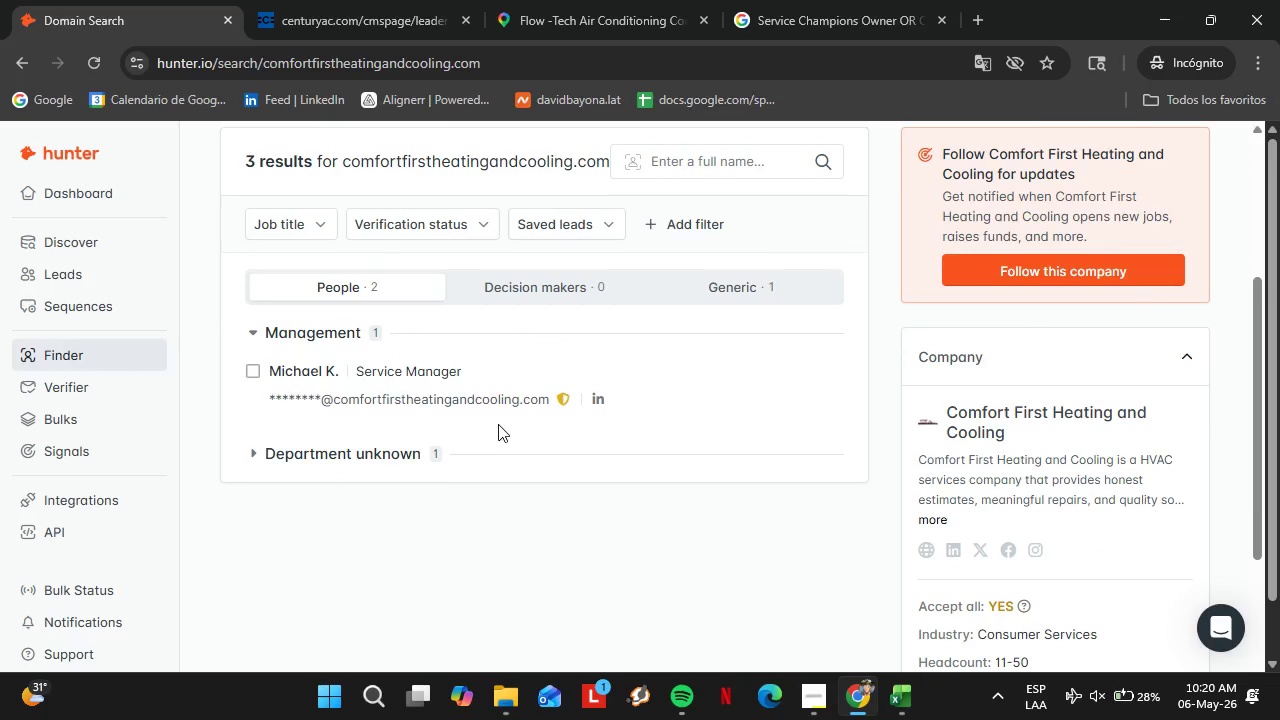 
double_click([401, 352])
 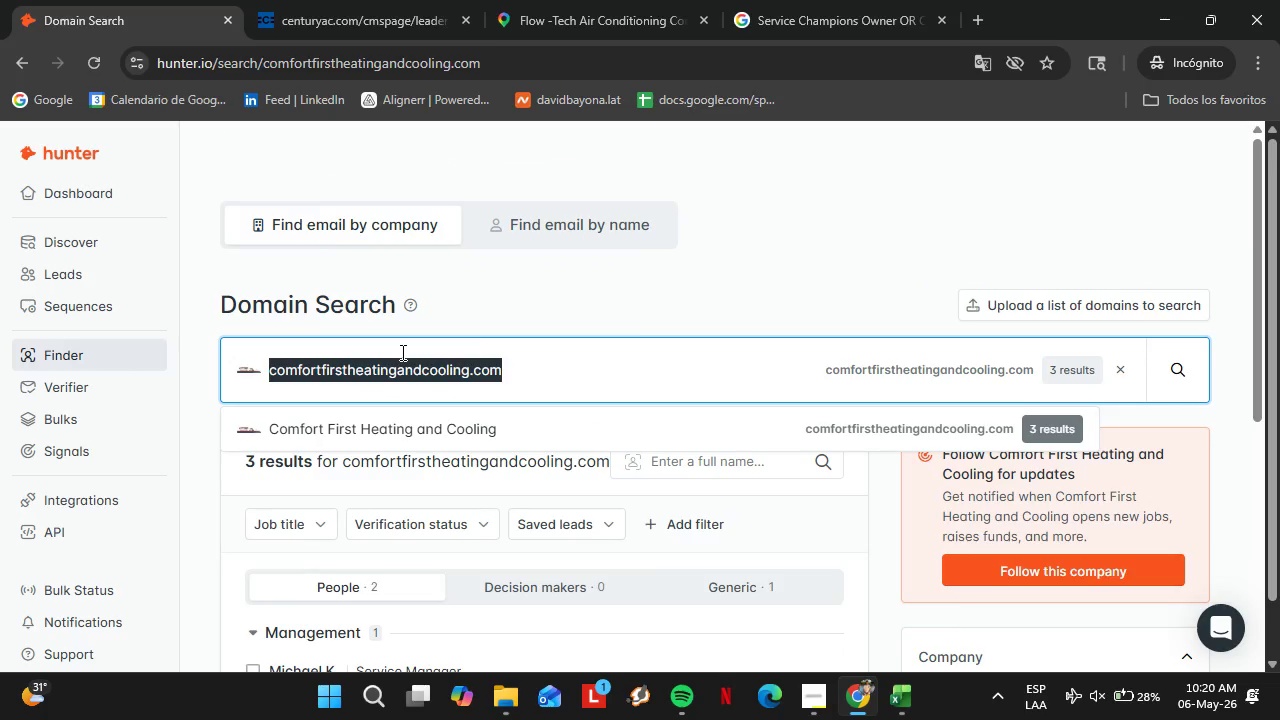 
scroll: coordinate [501, 421], scroll_direction: up, amount: 3.0
 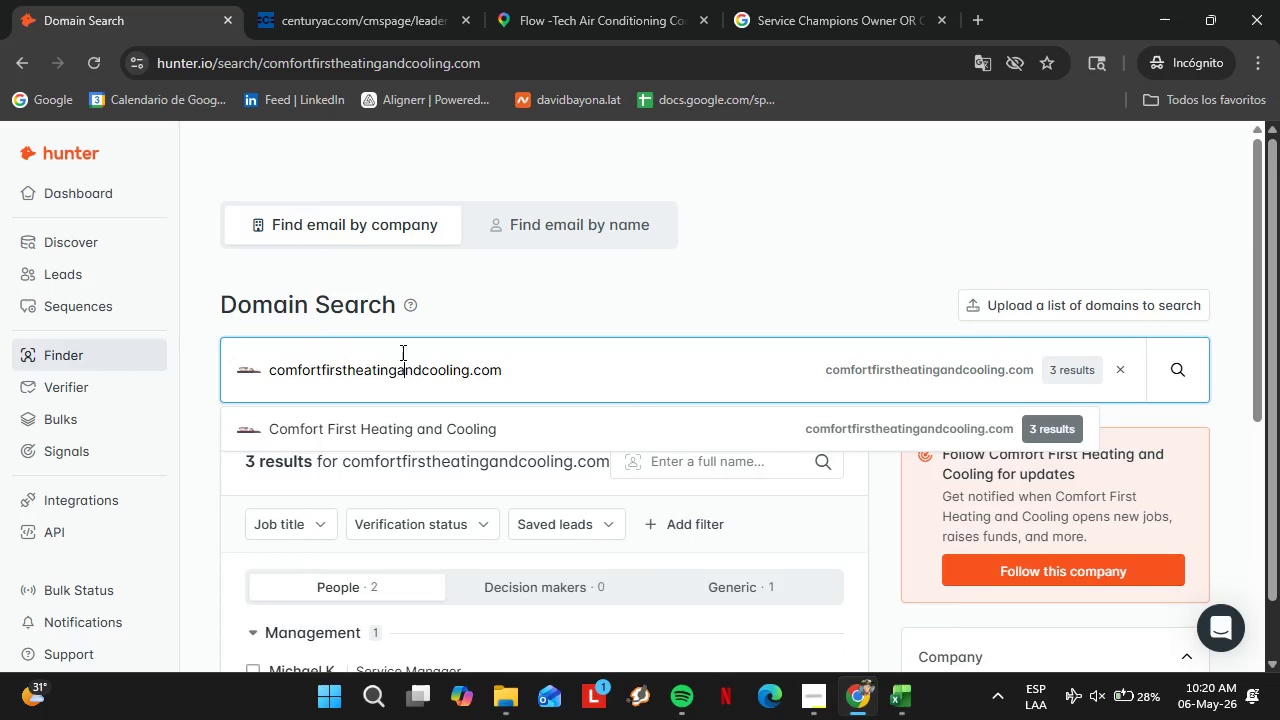 
triple_click([401, 352])
 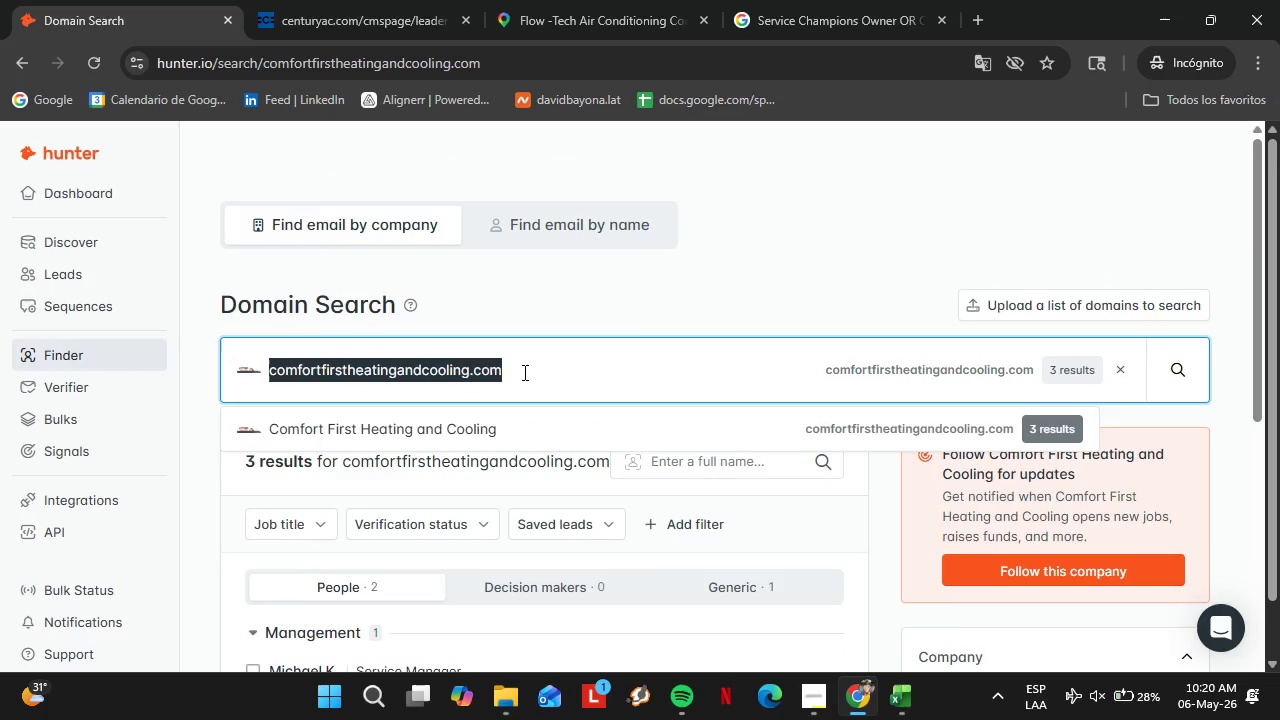 
type(customairte)
key(Backspace)
key(Backspace)
type(e.com)
 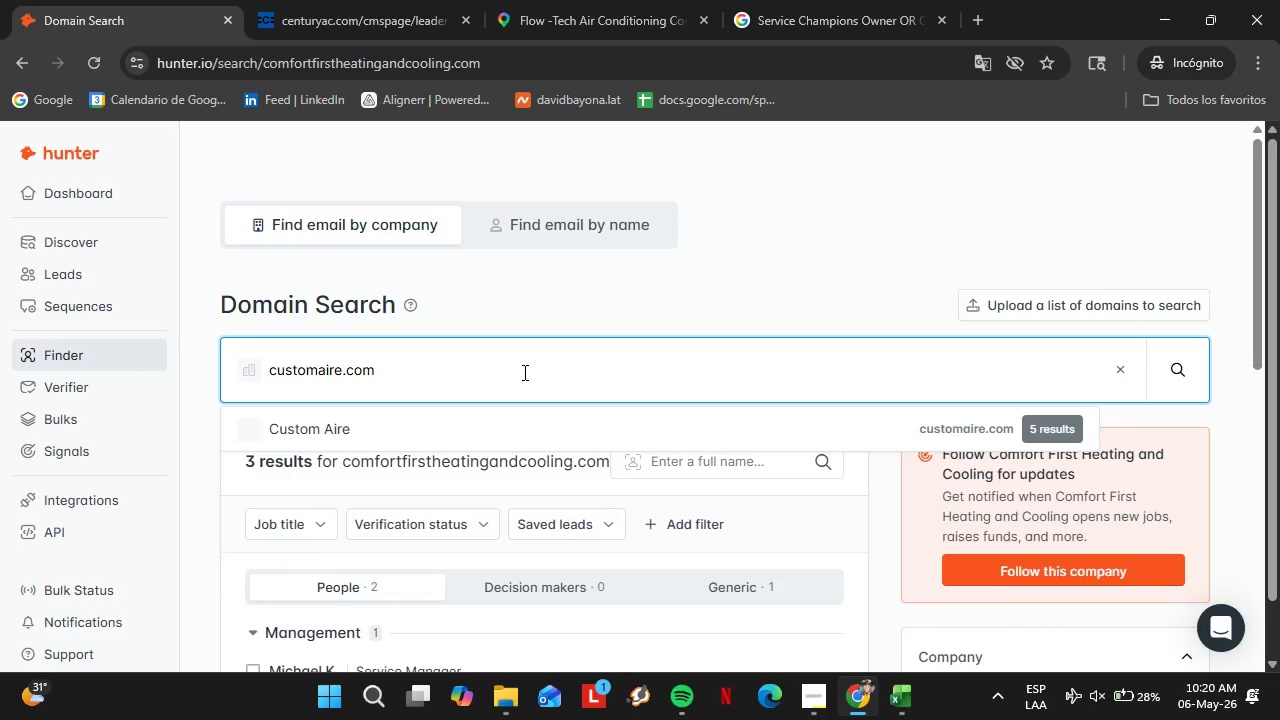 
key(Enter)
 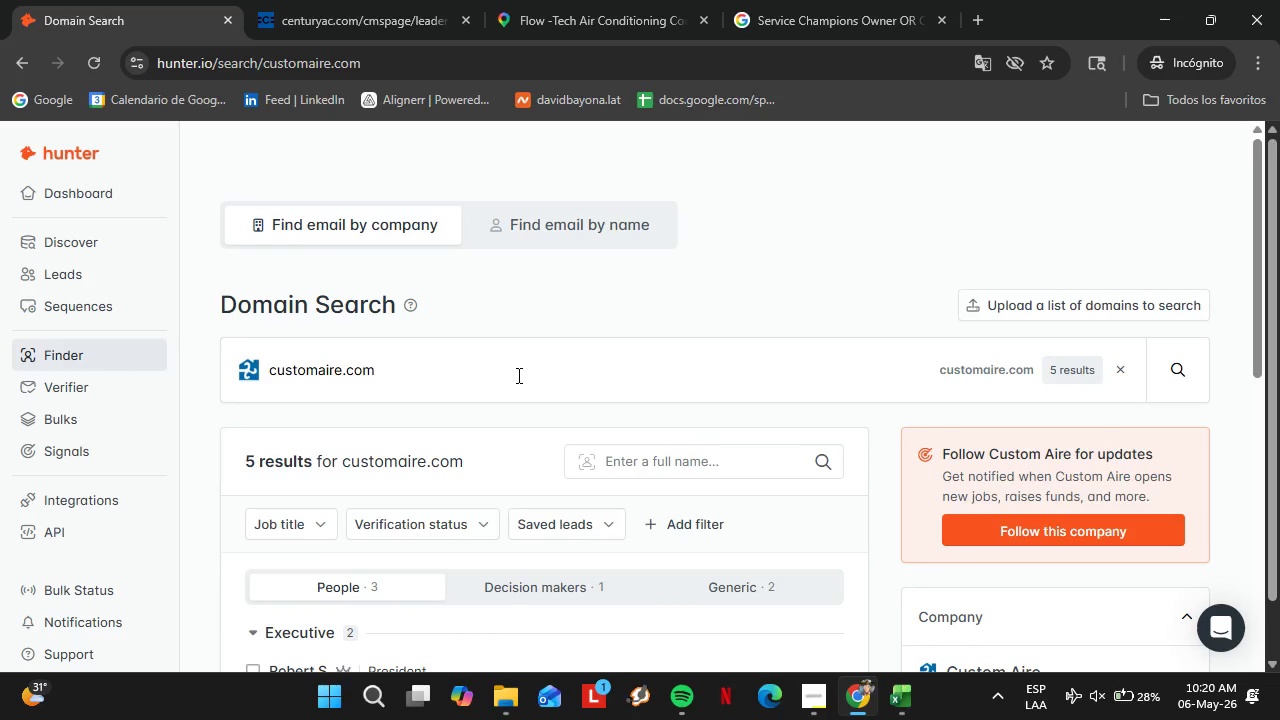 
wait(6.7)
 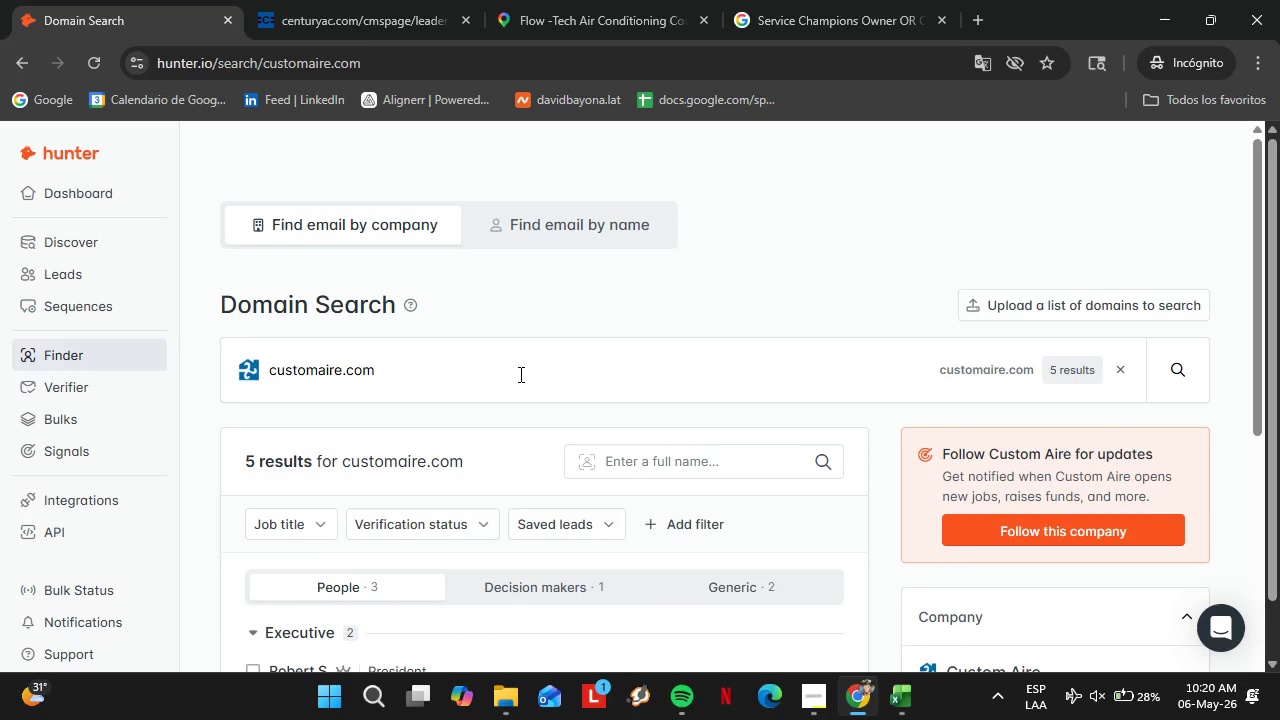 
scroll: coordinate [441, 431], scroll_direction: down, amount: 4.0
 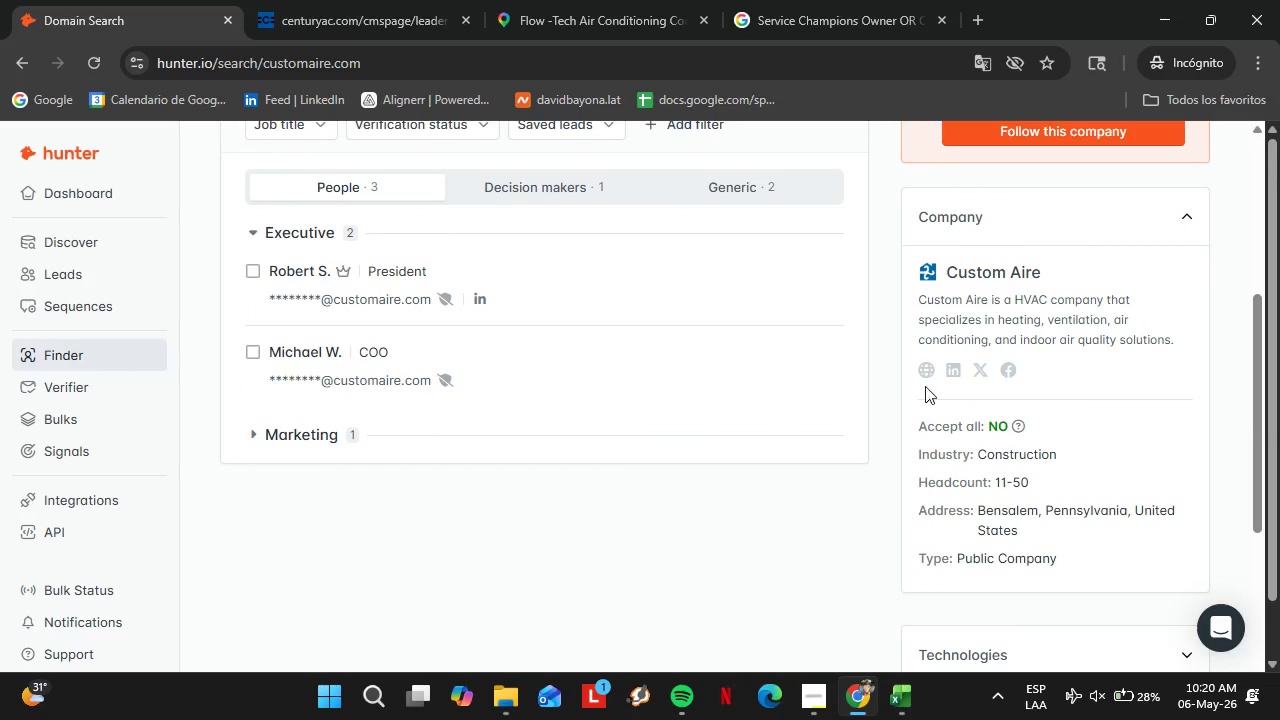 
left_click([926, 378])
 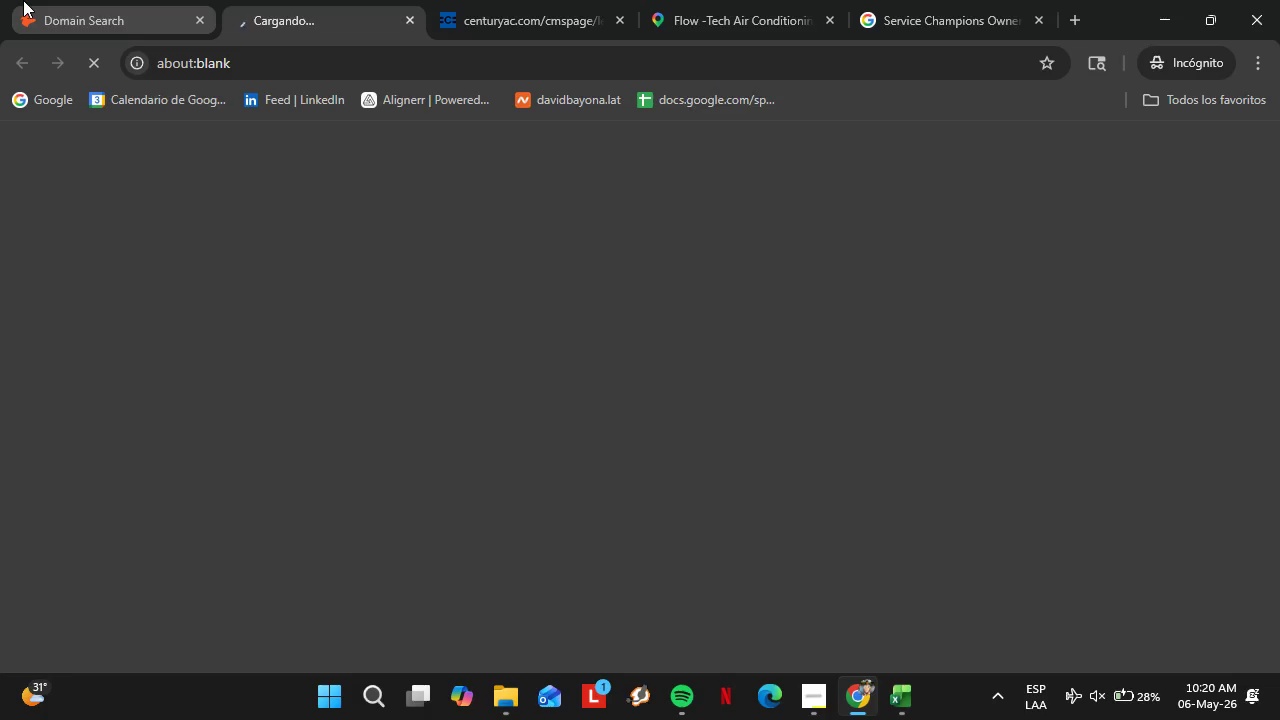 
left_click([50, 0])
 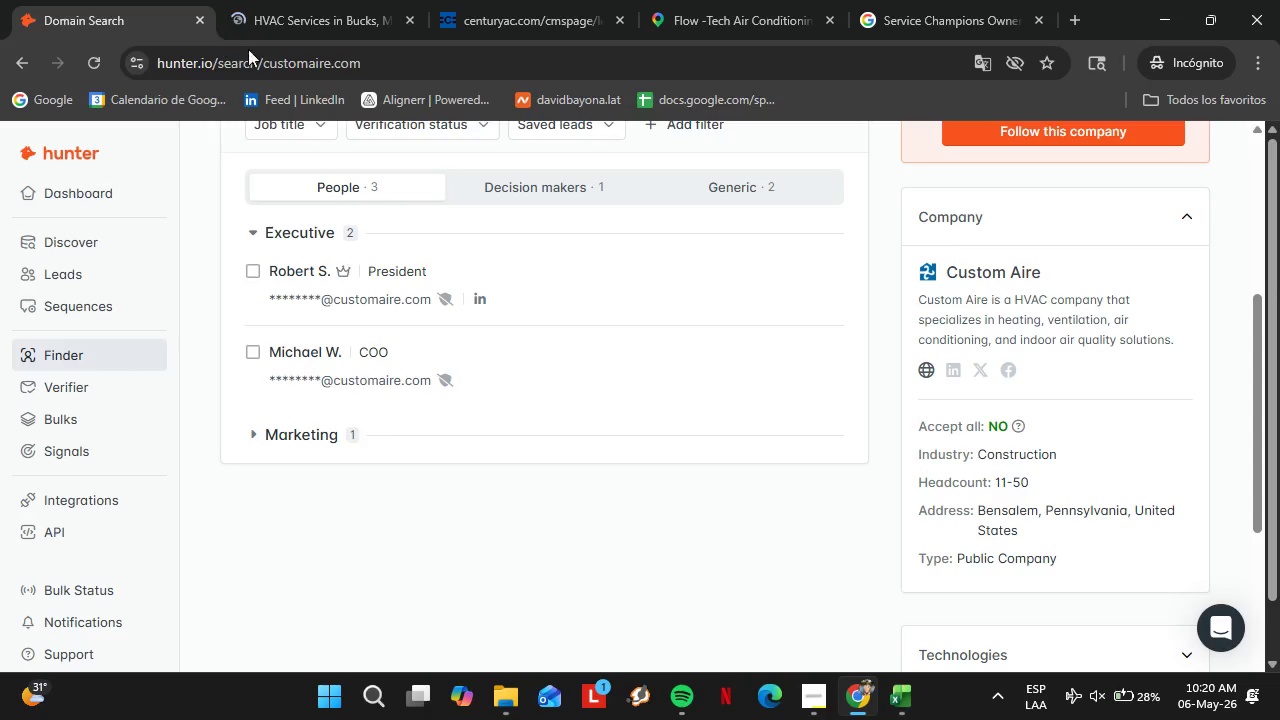 
wait(24.38)
 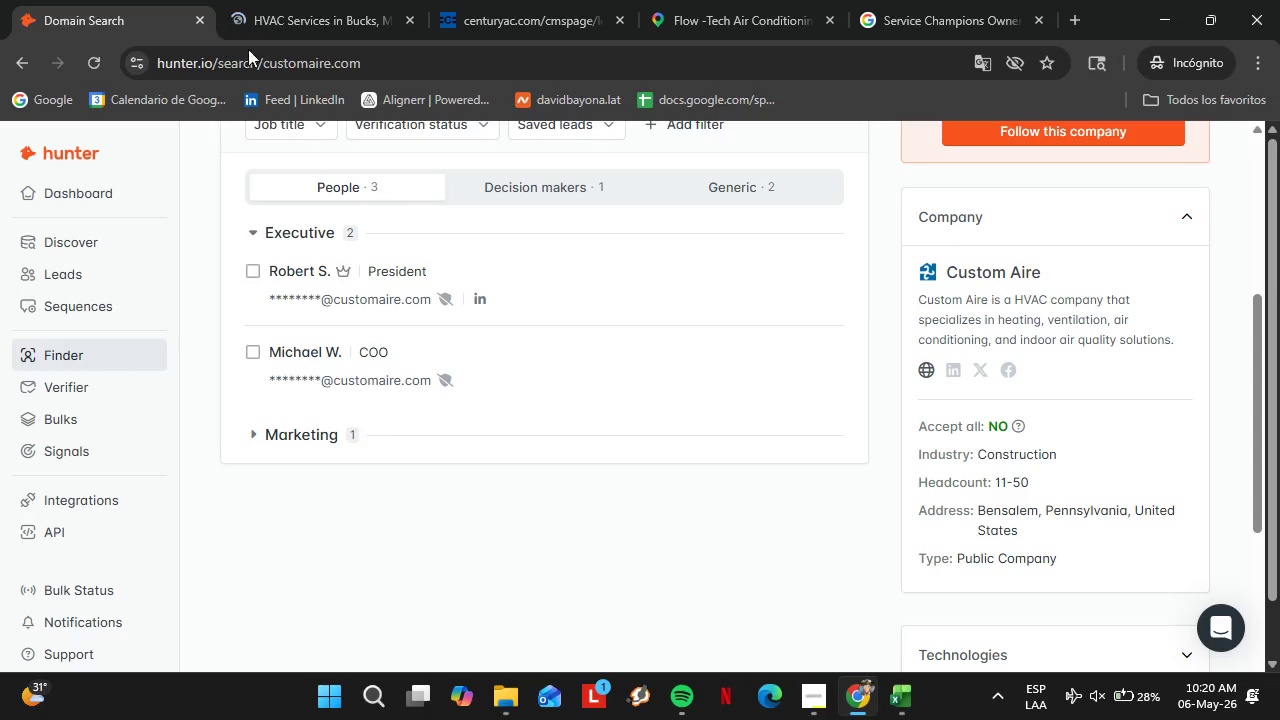 
scroll: coordinate [557, 368], scroll_direction: up, amount: 2.0
 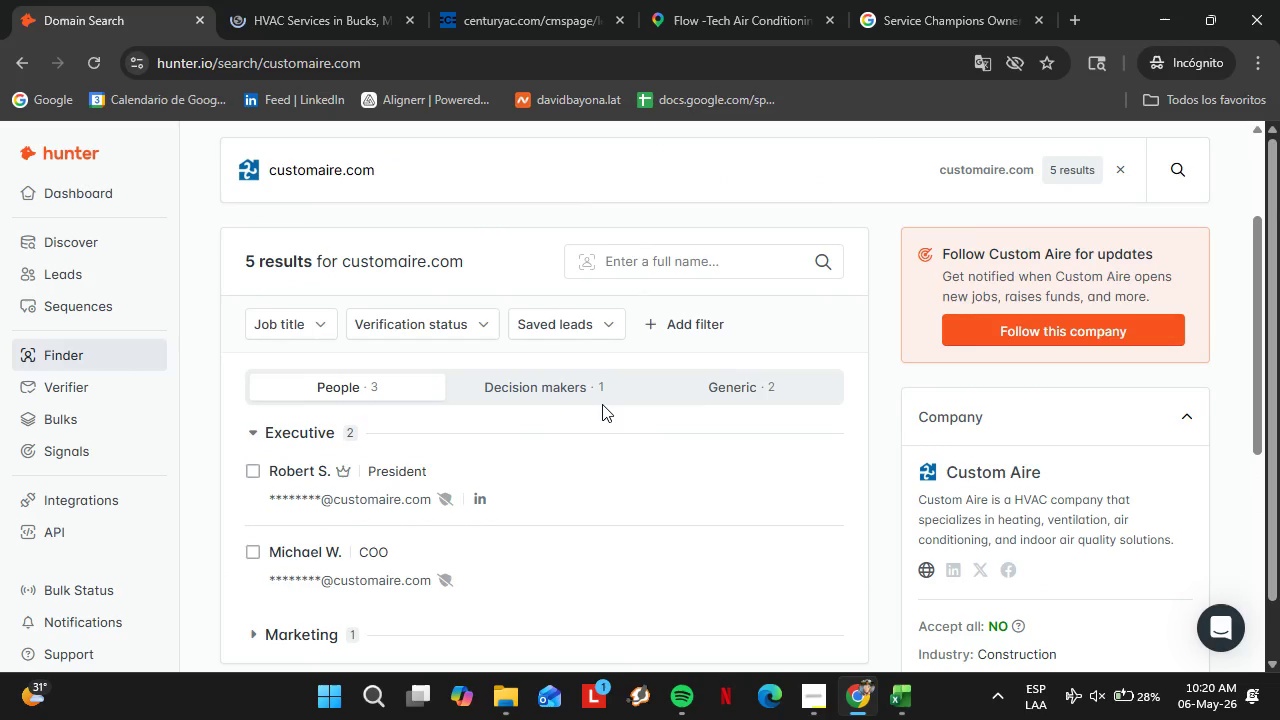 
scroll: coordinate [602, 404], scroll_direction: down, amount: 1.0
 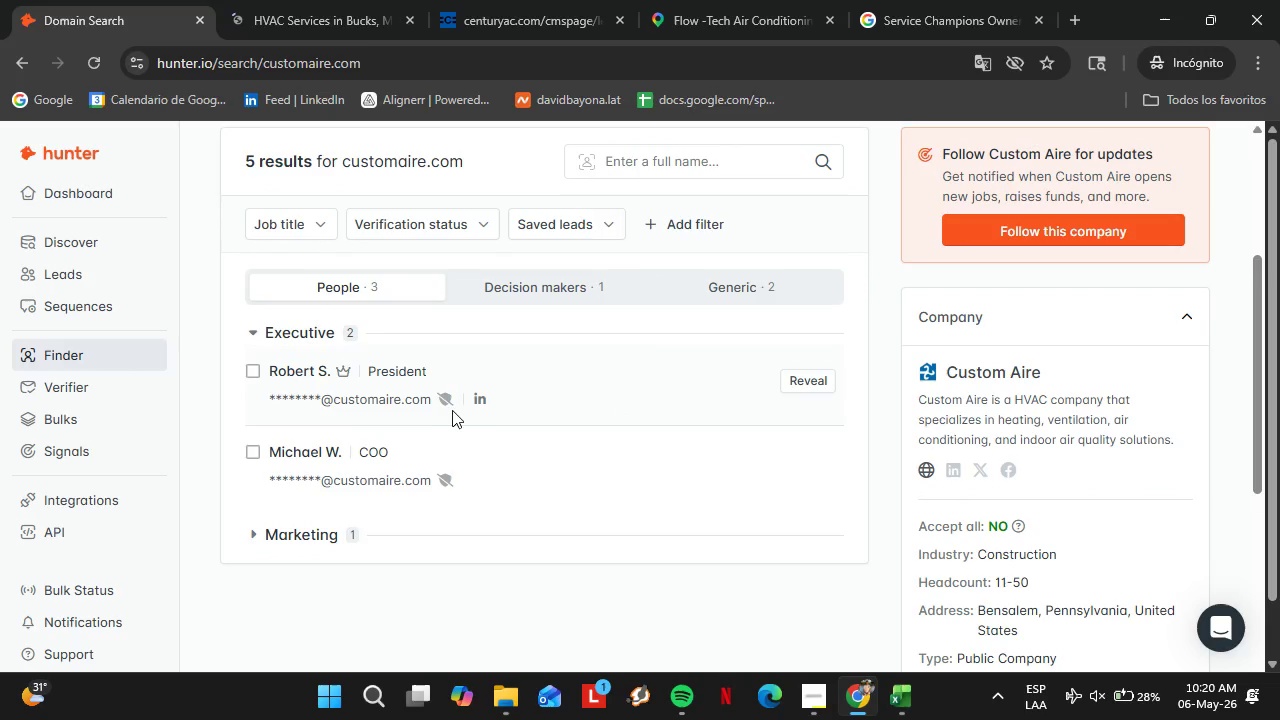 
left_click([933, 471])
 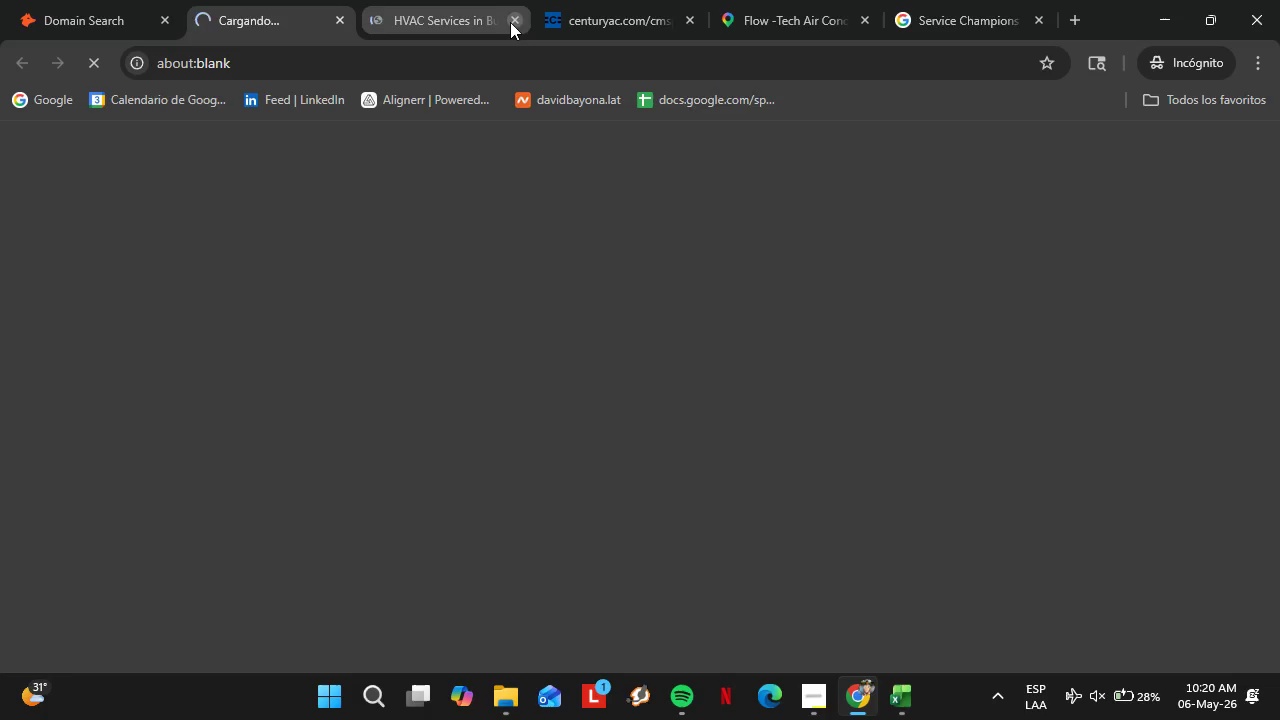 
left_click([514, 21])
 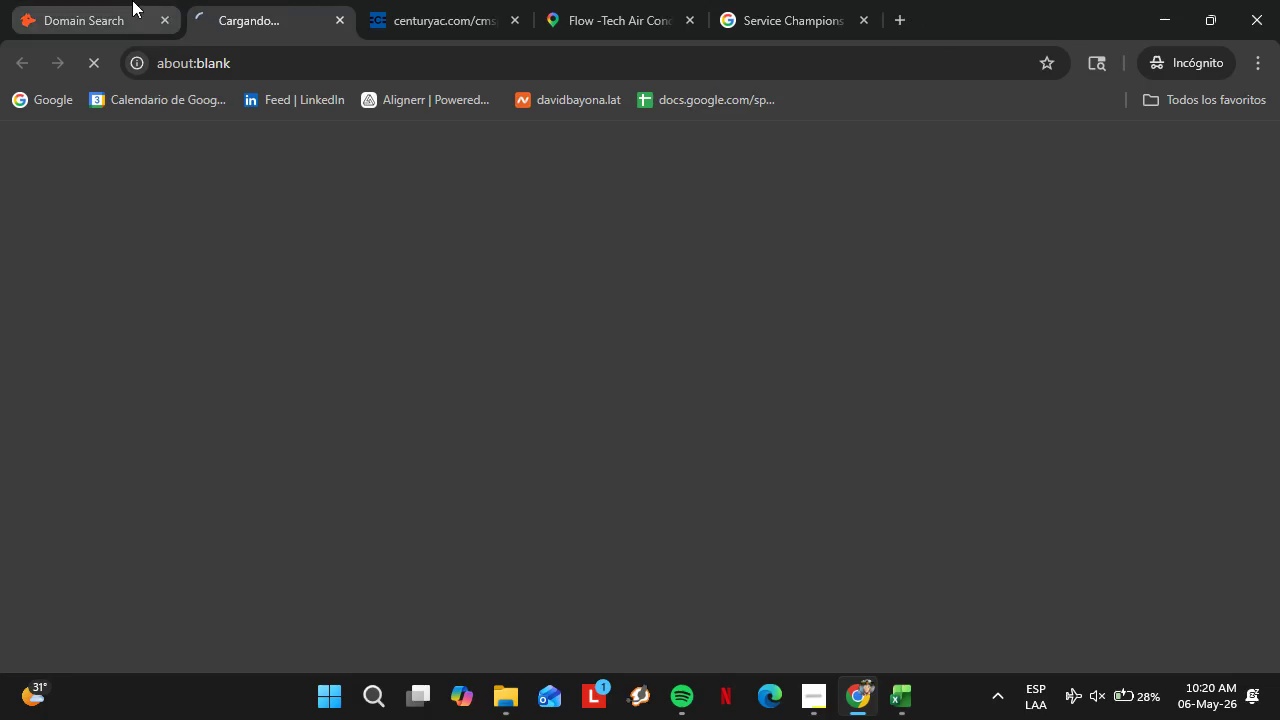 
left_click([103, 0])
 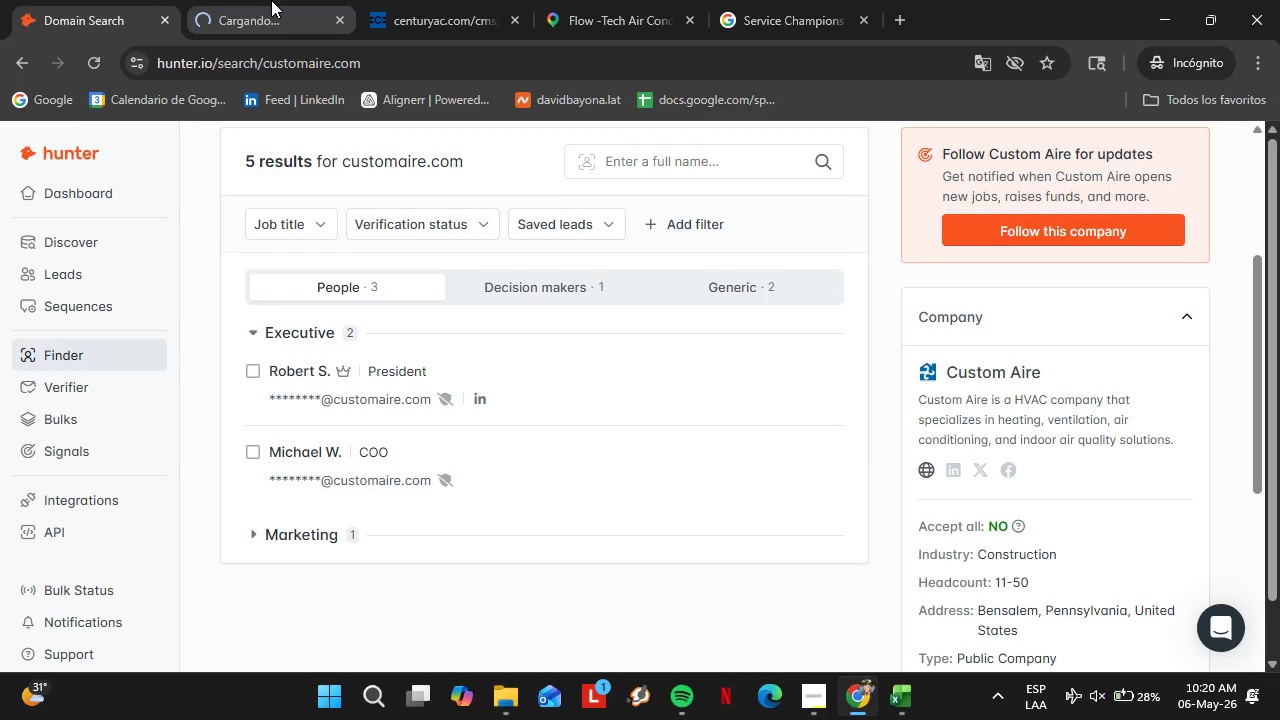 
left_click([271, 0])
 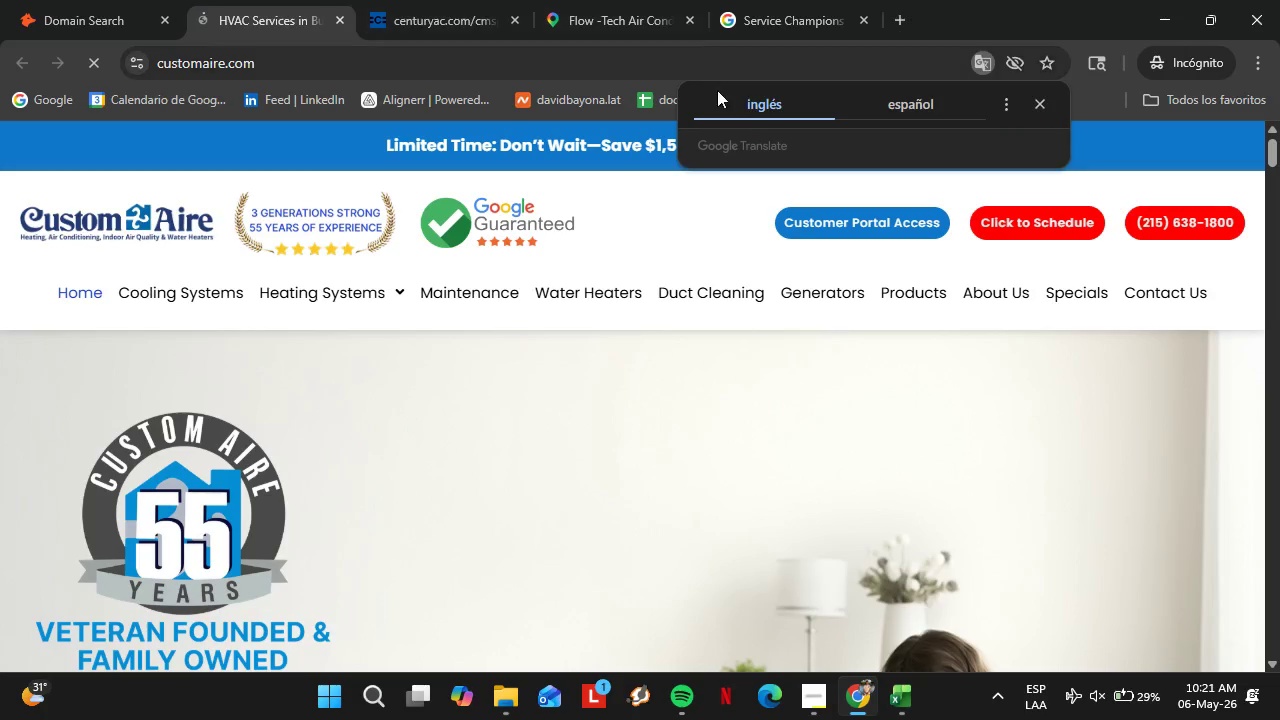 
left_click([996, 301])
 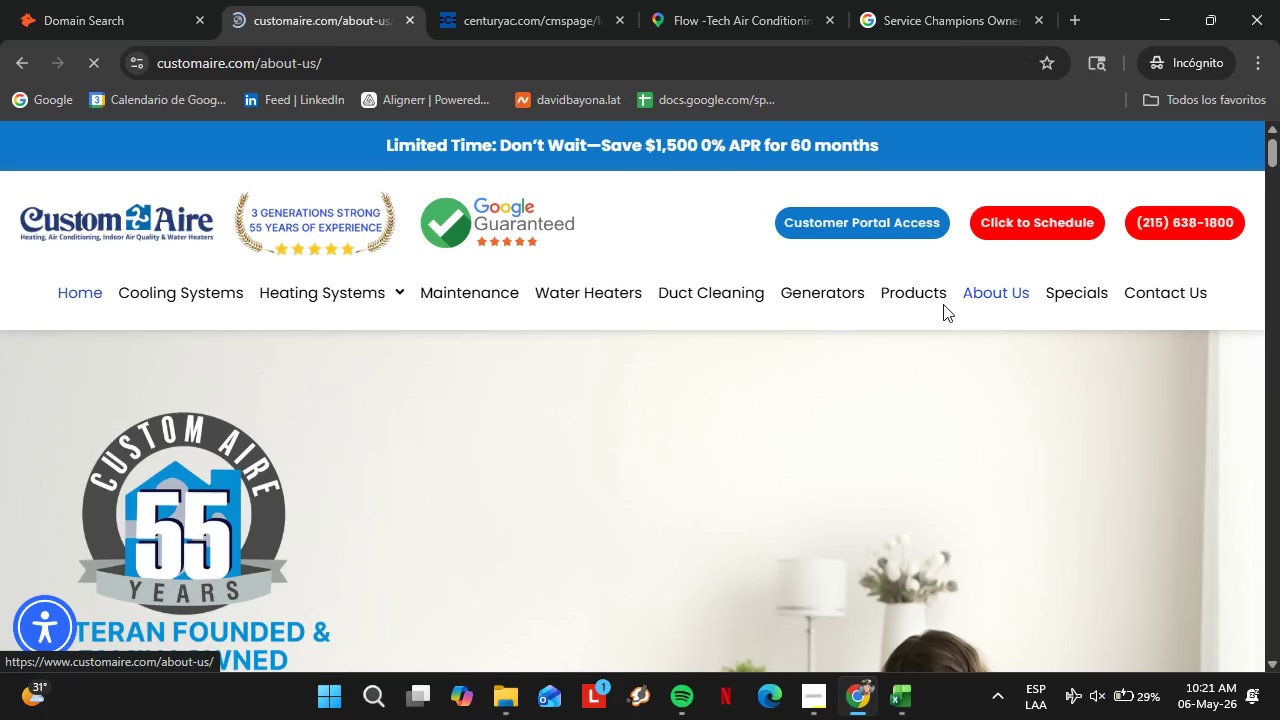 
mouse_move([915, 306])
 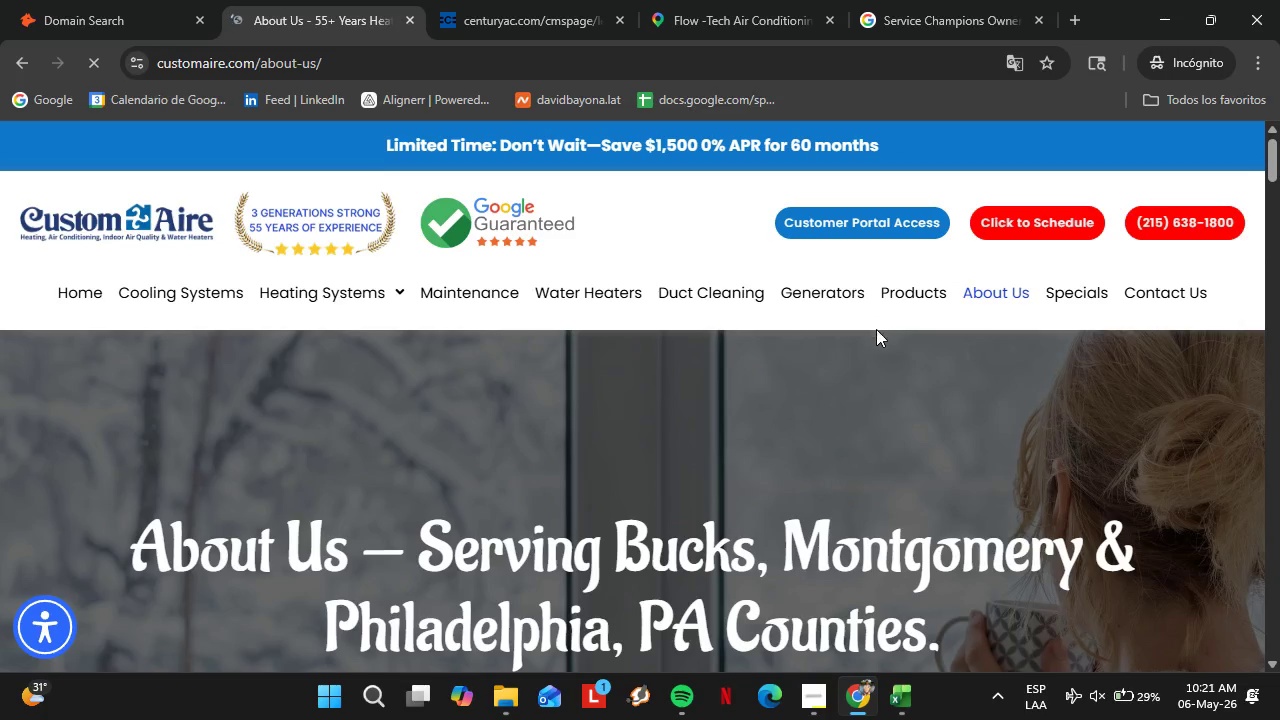 
scroll: coordinate [475, 562], scroll_direction: down, amount: 41.0
 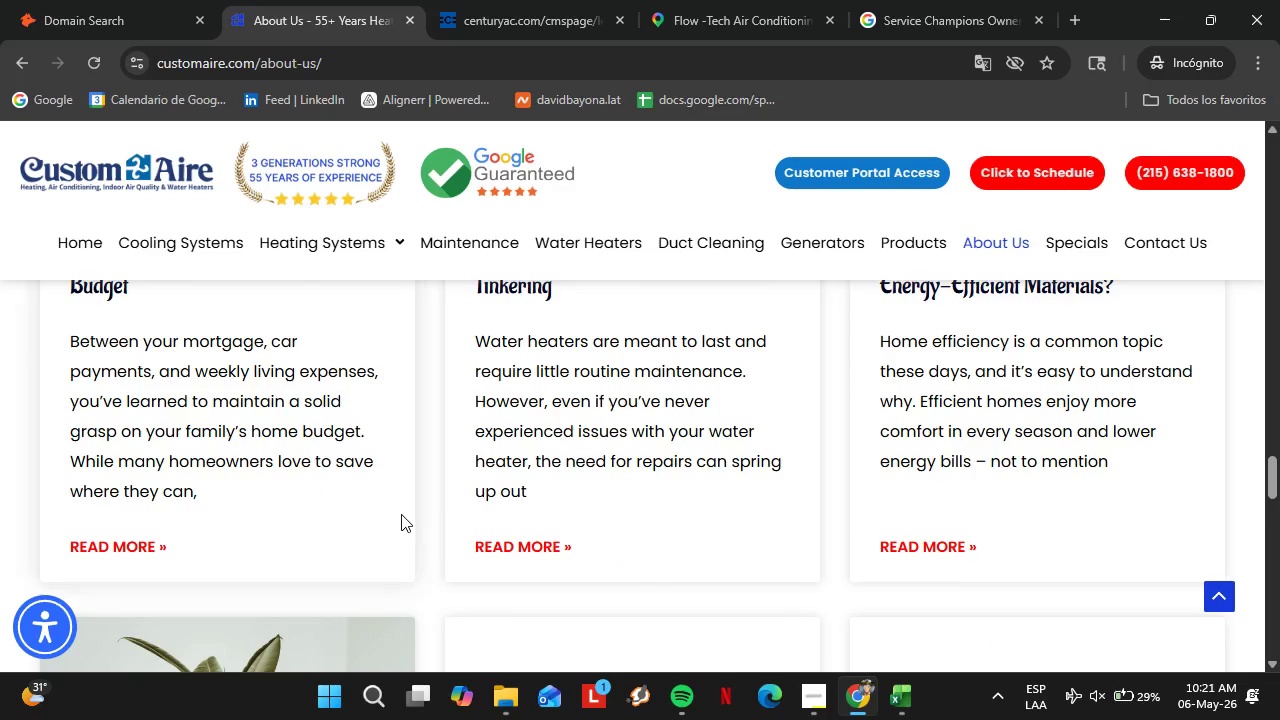 
scroll: coordinate [366, 490], scroll_direction: up, amount: 43.0
 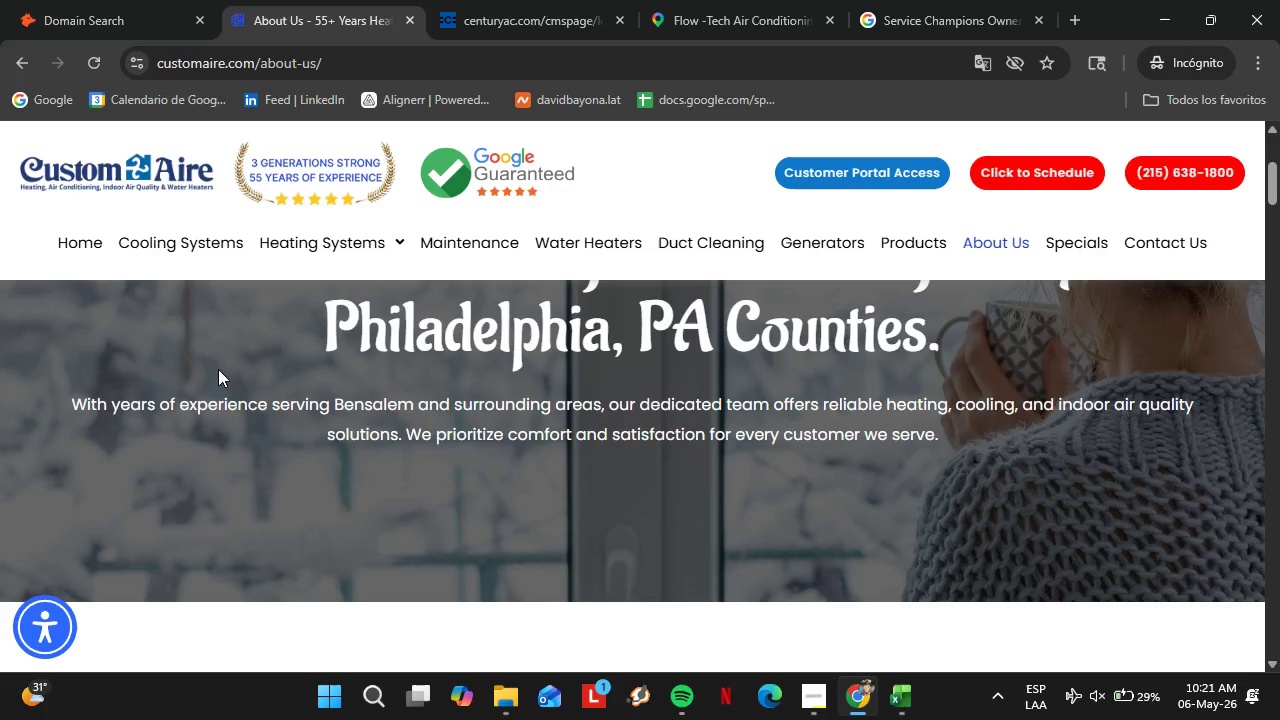 
left_click([86, 0])
 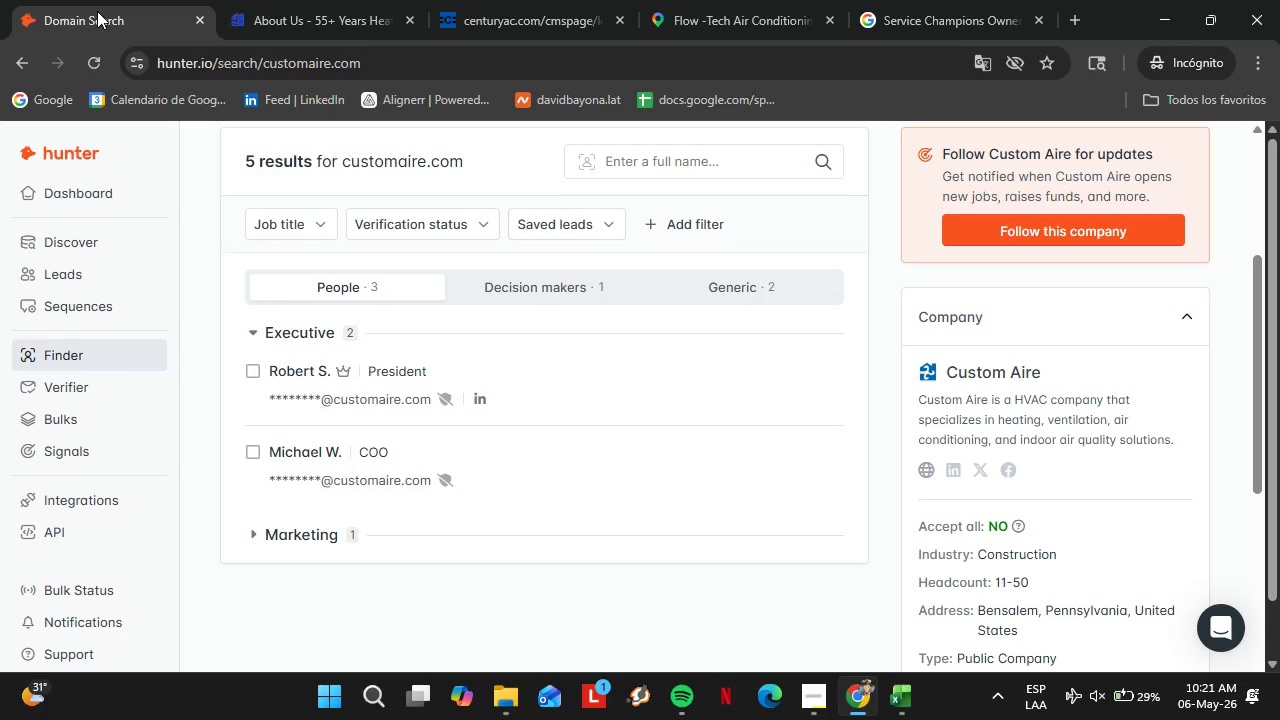 
double_click([393, 353])
 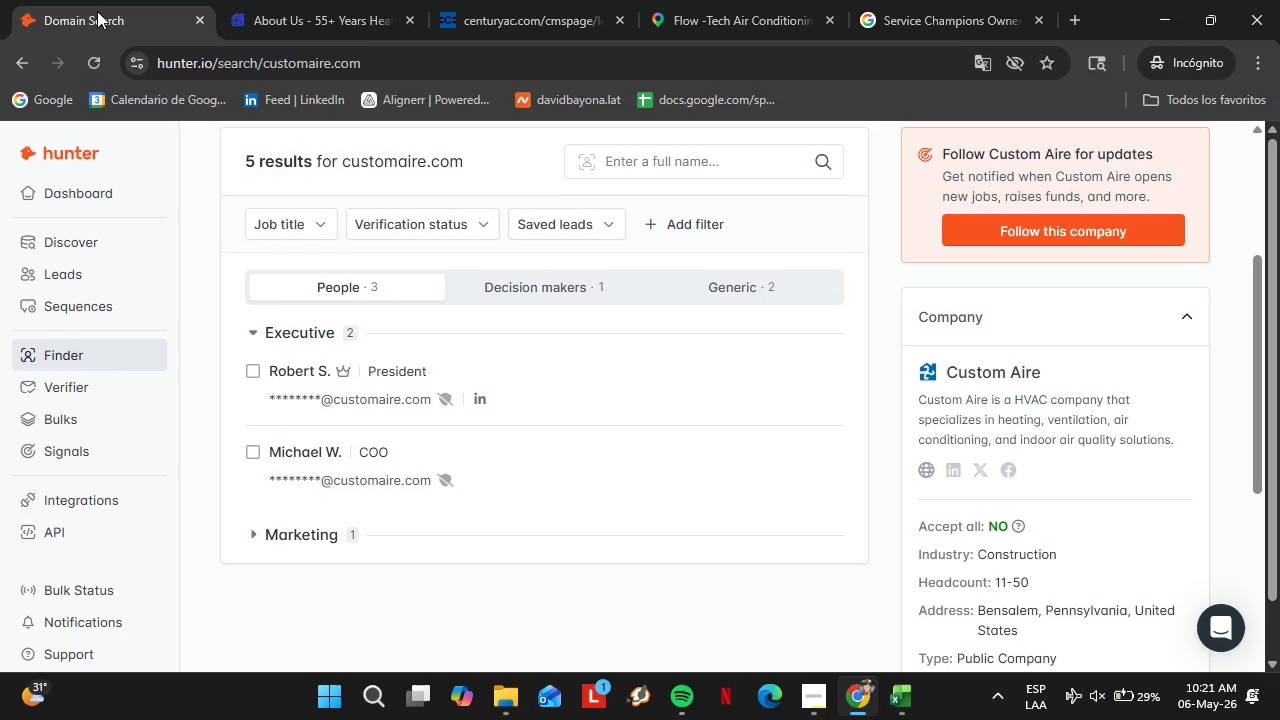 
triple_click([393, 353])
 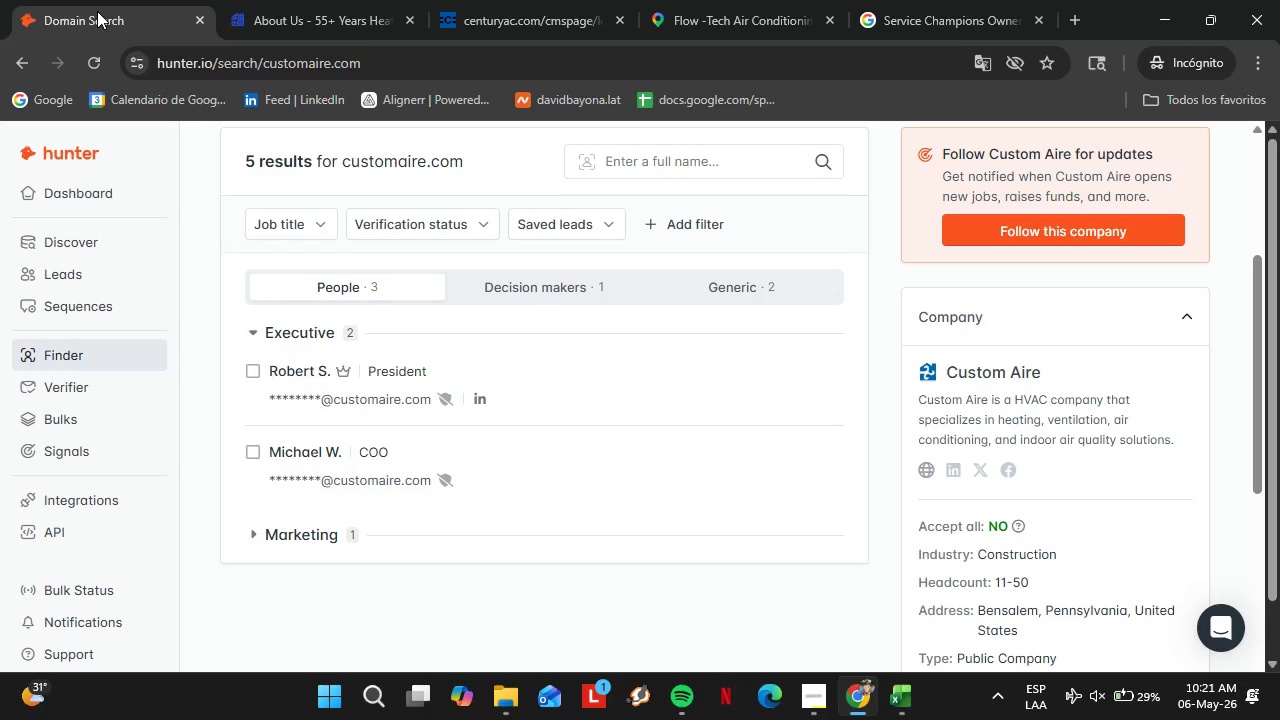 
scroll: coordinate [431, 391], scroll_direction: up, amount: 4.0
 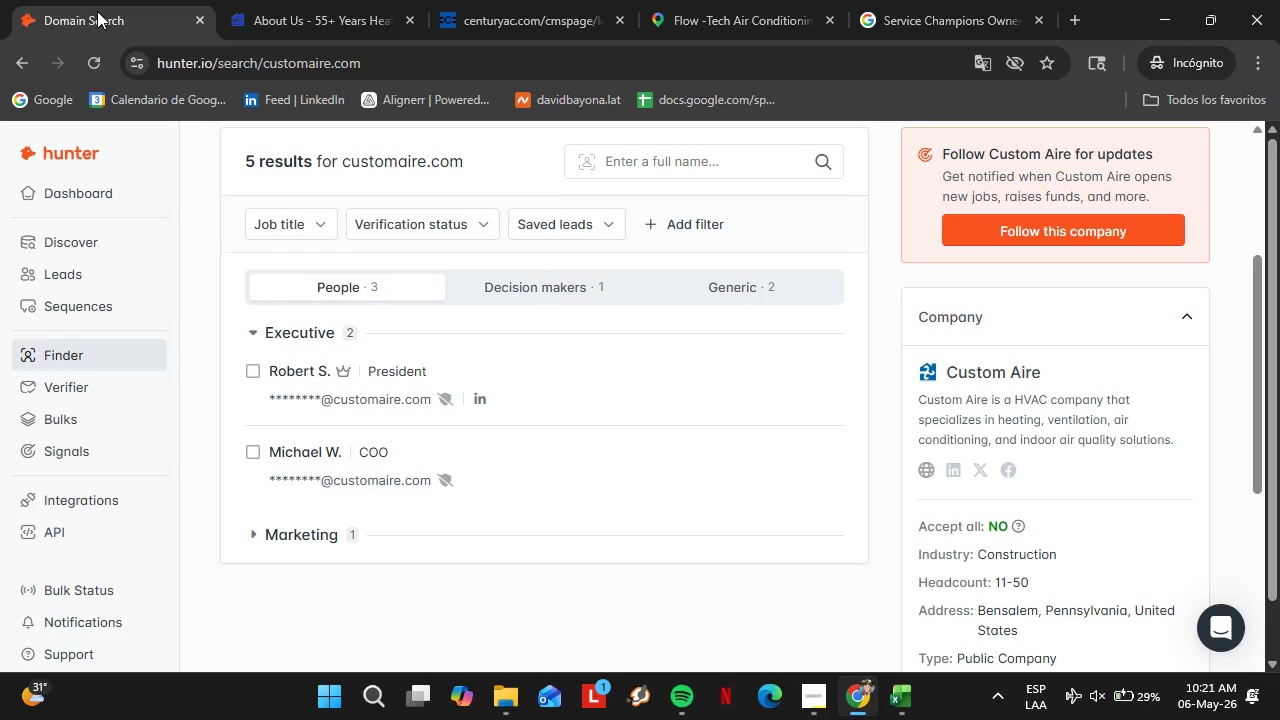 
type(desert)
 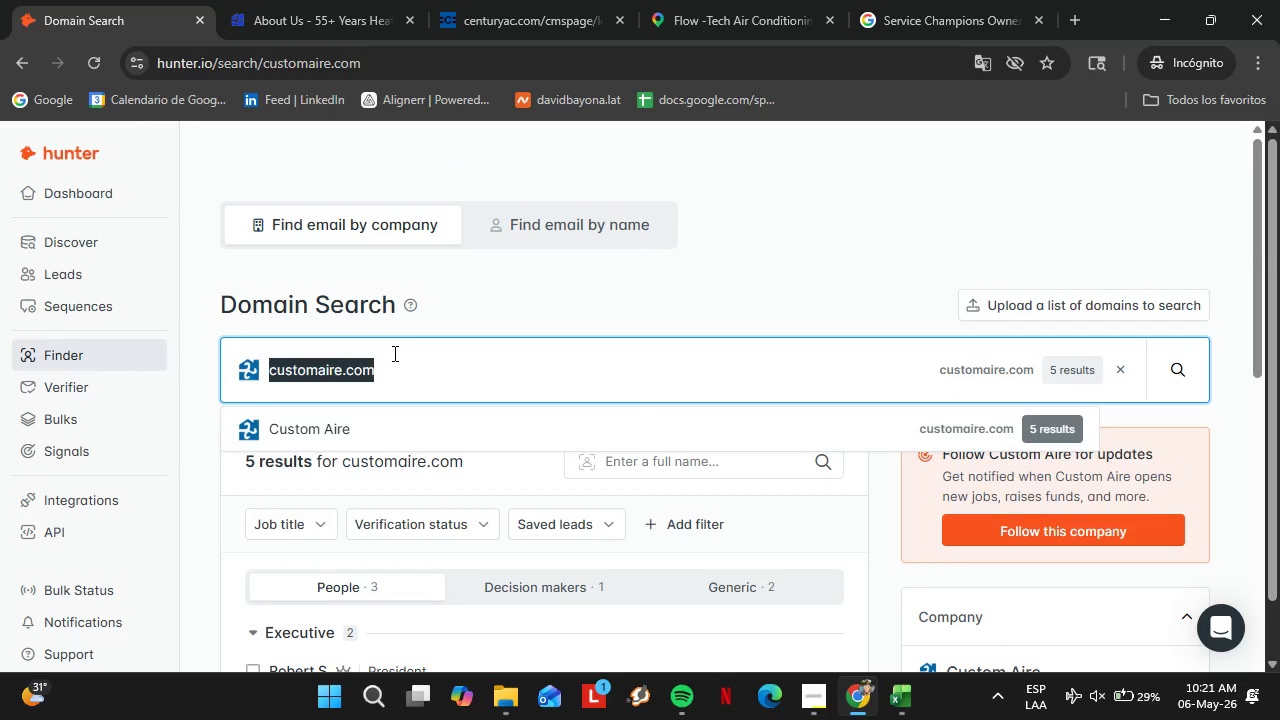 
double_click([428, 376])
 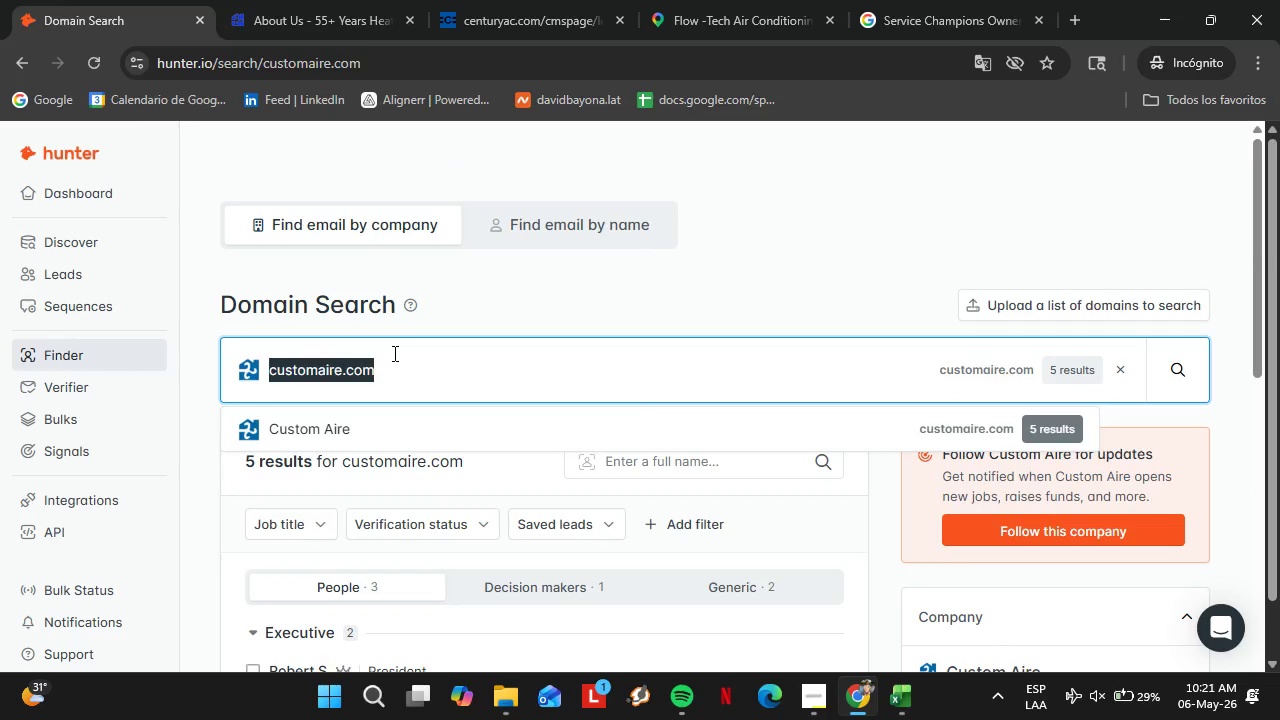 
triple_click([428, 376])
 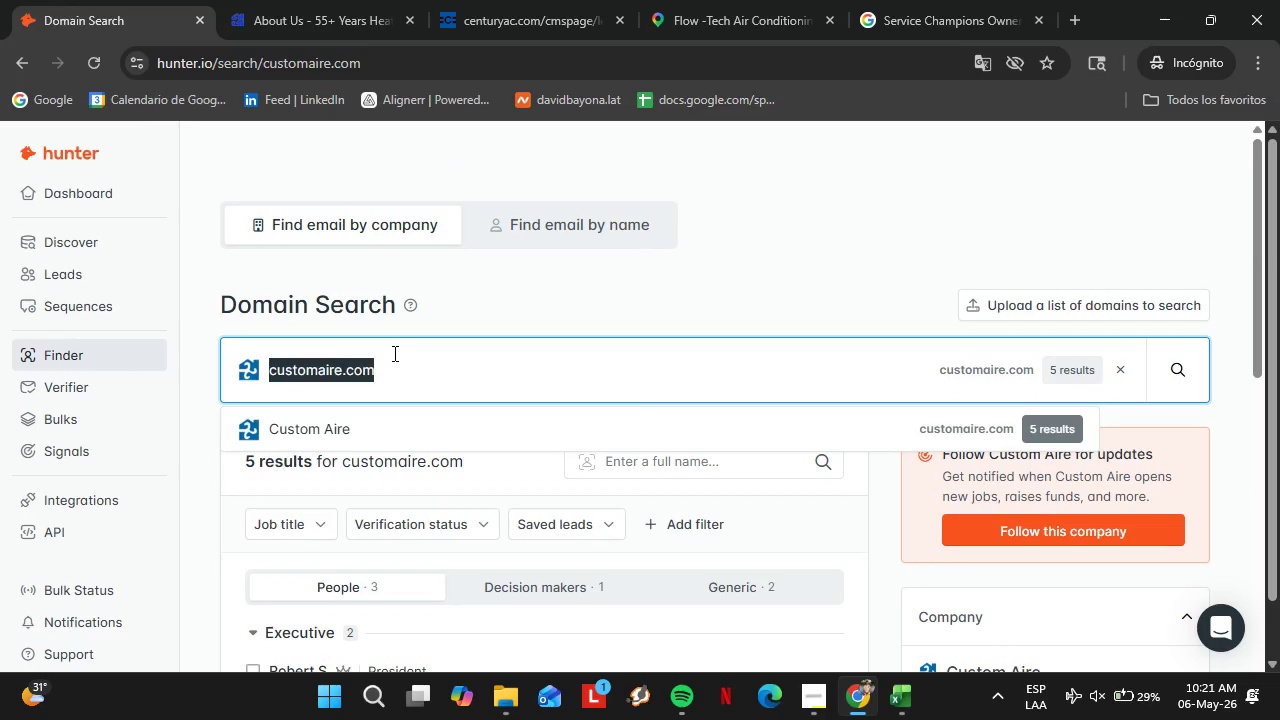 
left_click([343, 184])
 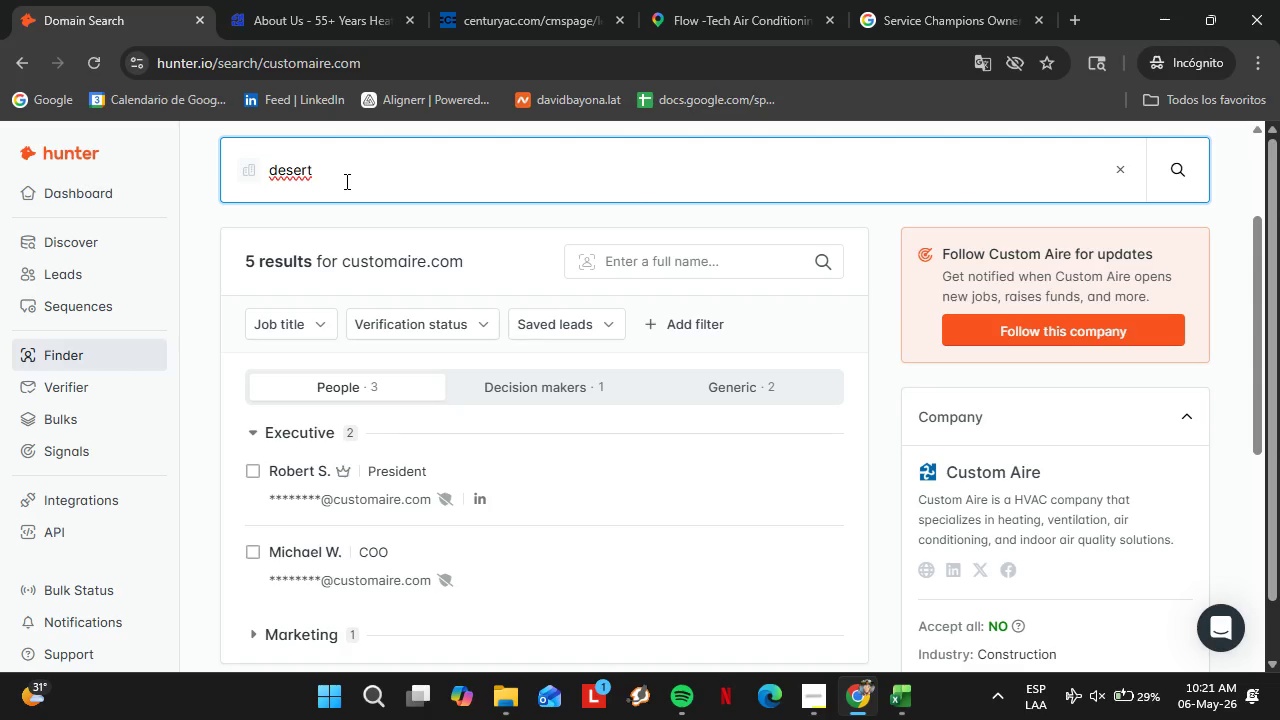 
scroll: coordinate [495, 341], scroll_direction: down, amount: 2.0
 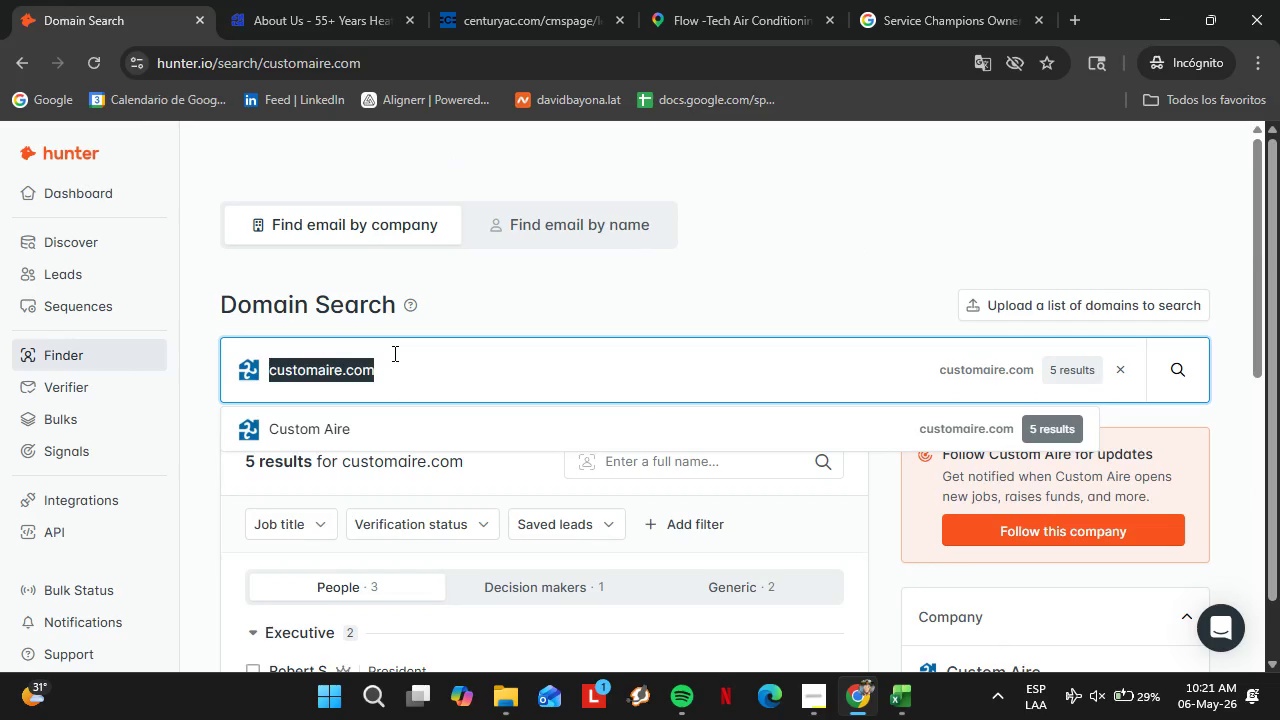 
type(b)
key(Backspace)
type(valleyair.com)
 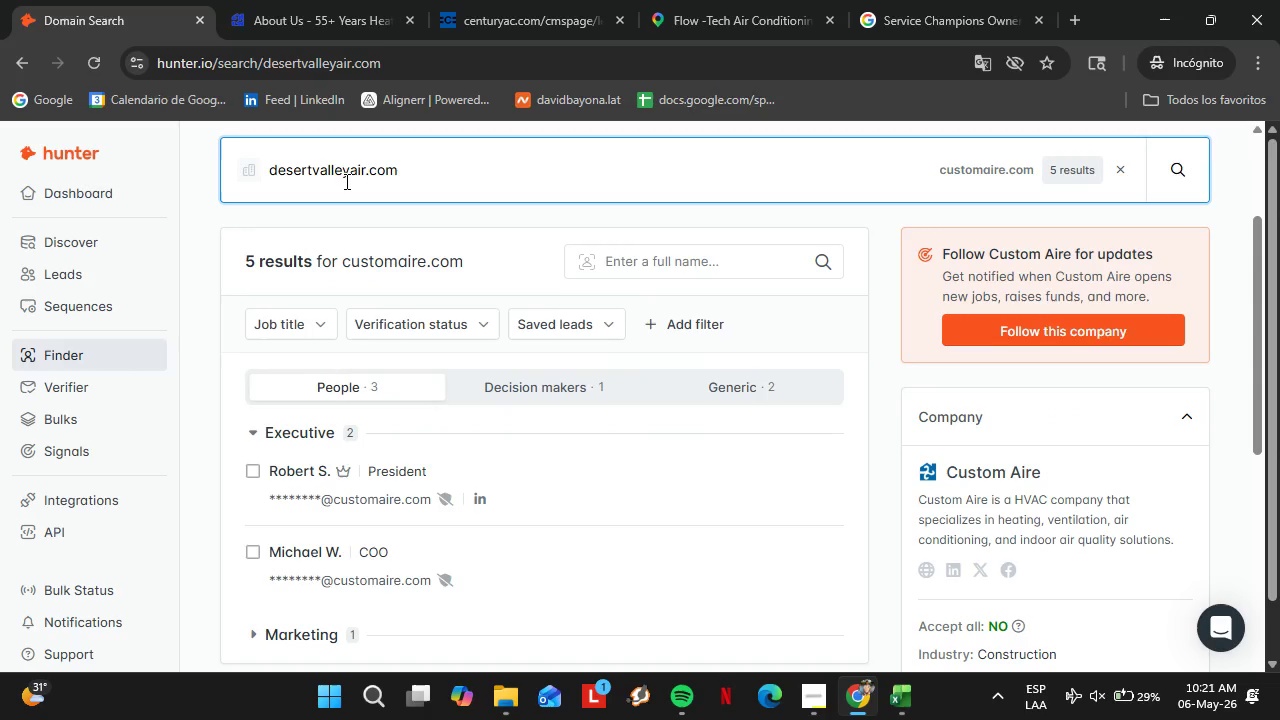 
key(Enter)
 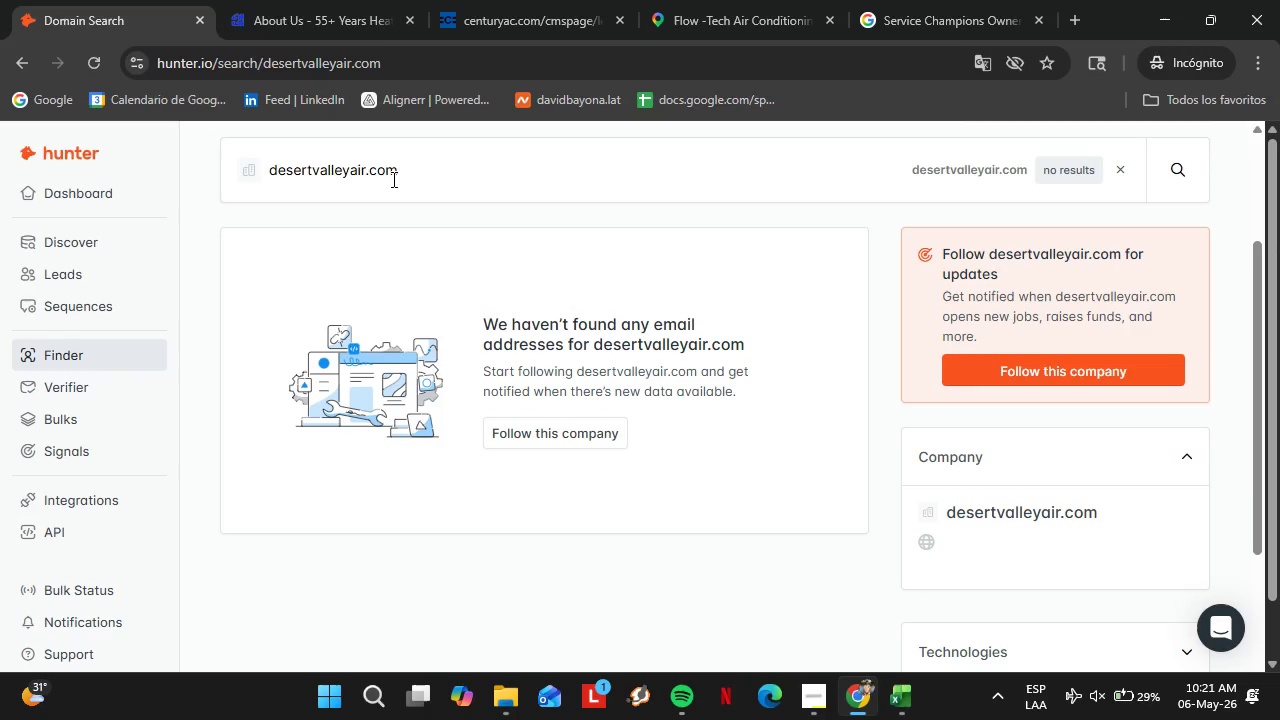 
double_click([393, 179])
 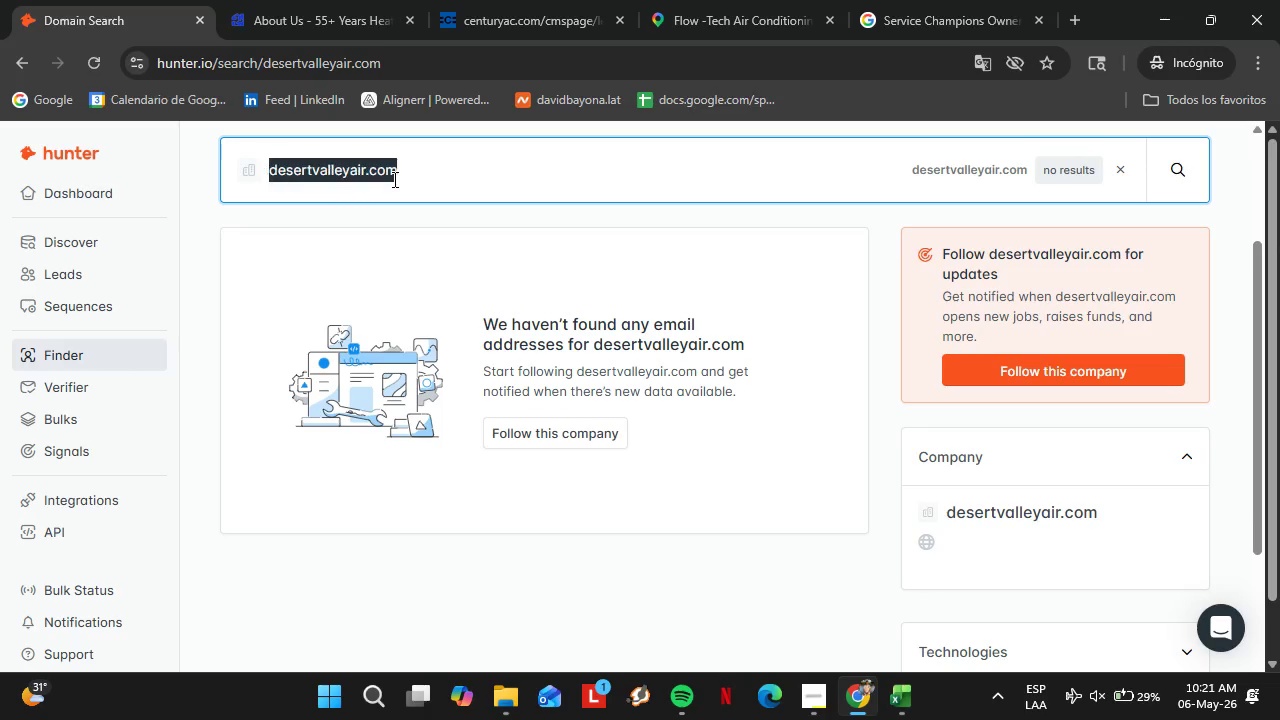 
triple_click([393, 179])
 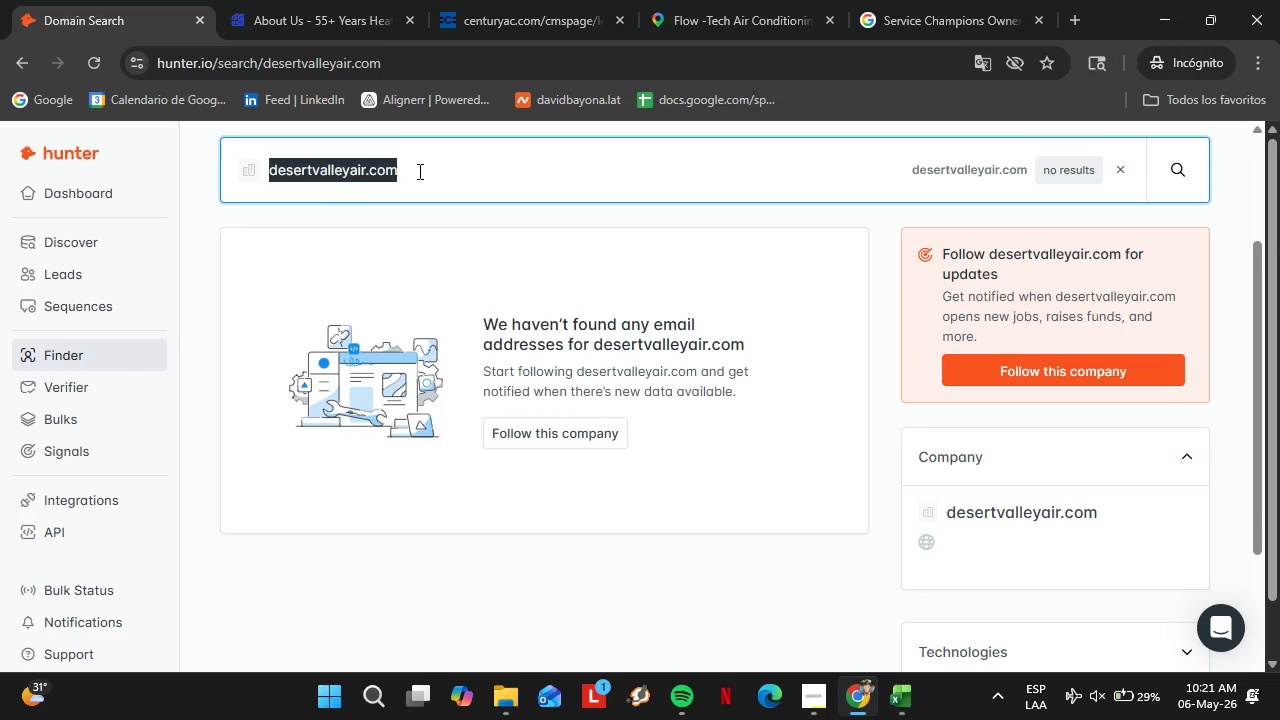 
type(dwyer-services.com)
 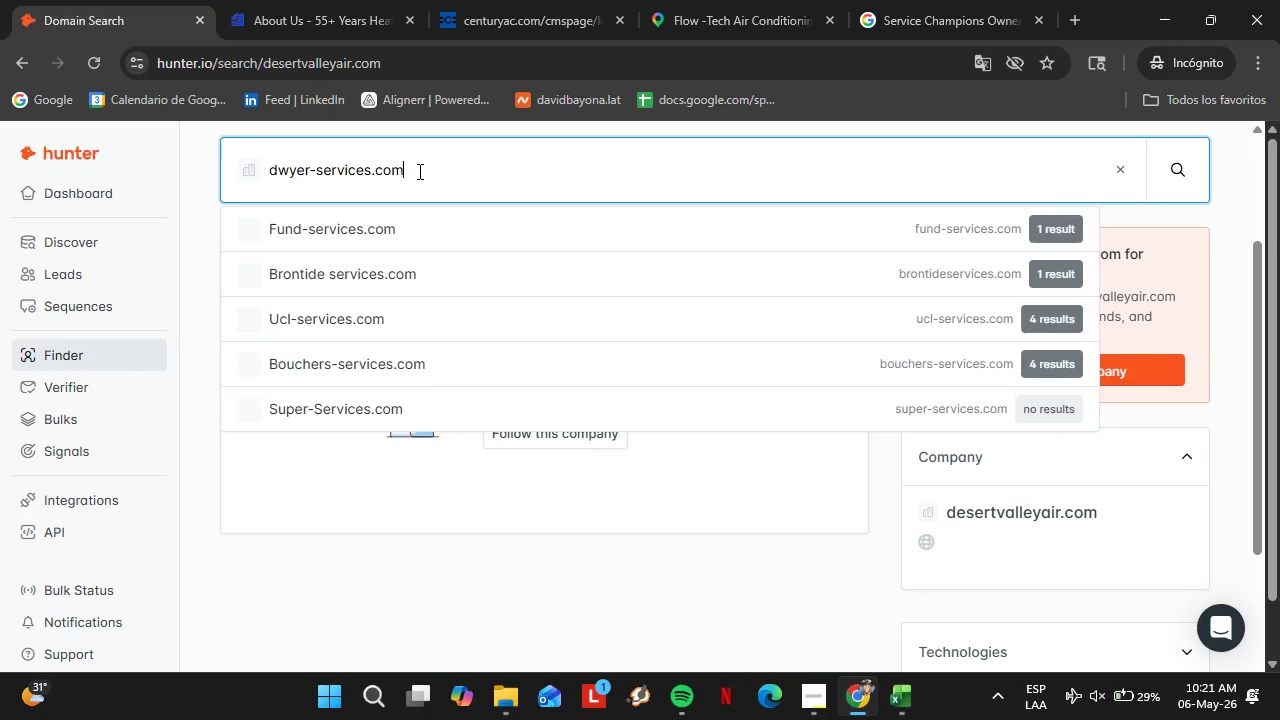 
key(Enter)
 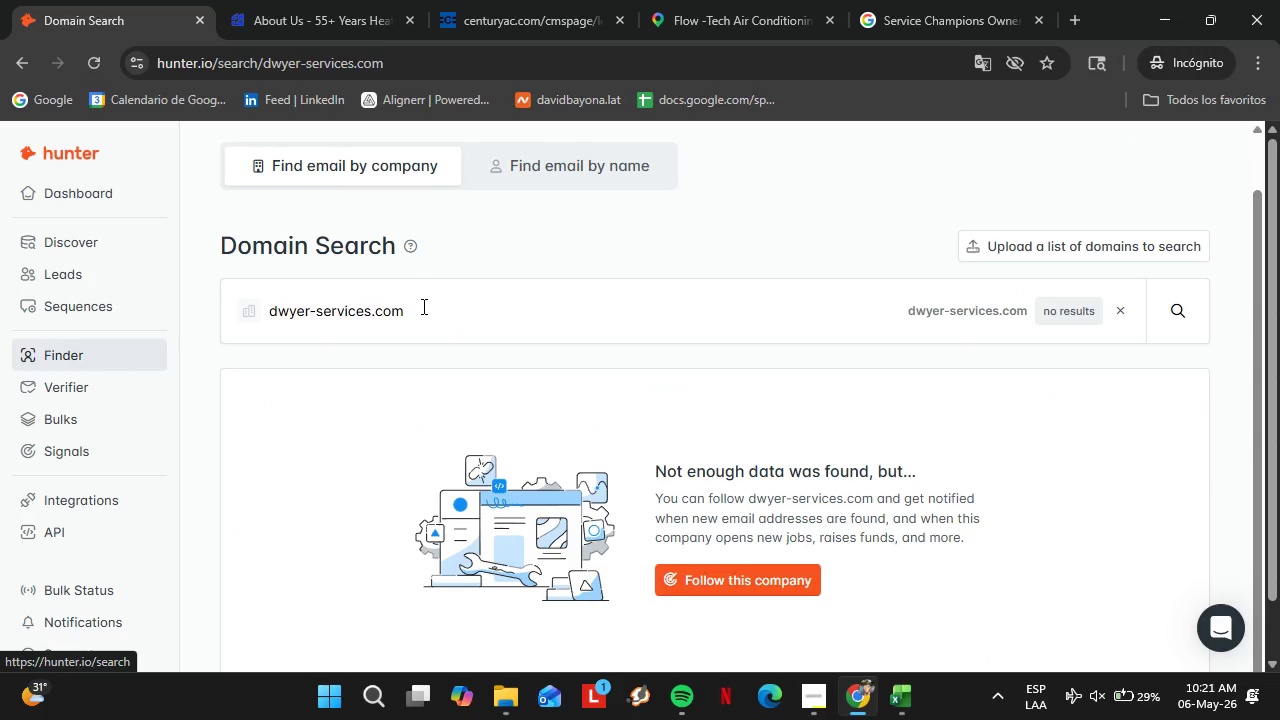 
double_click([422, 306])
 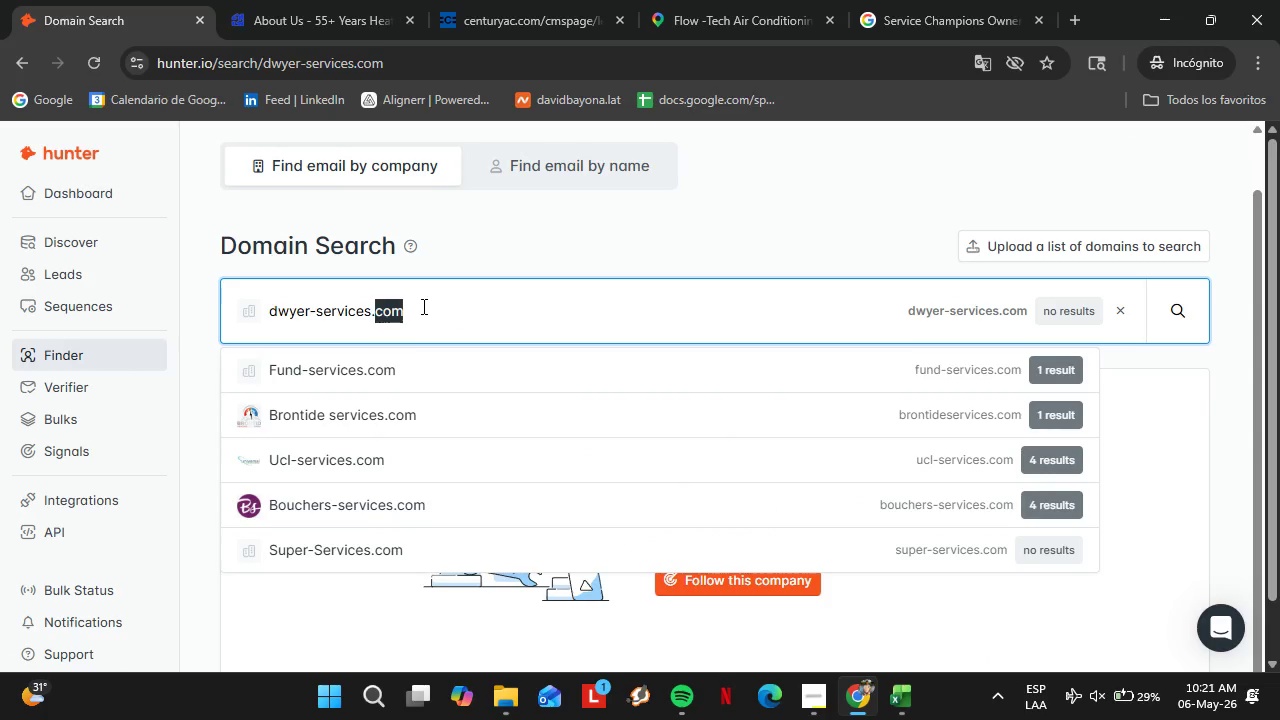 
triple_click([422, 306])
 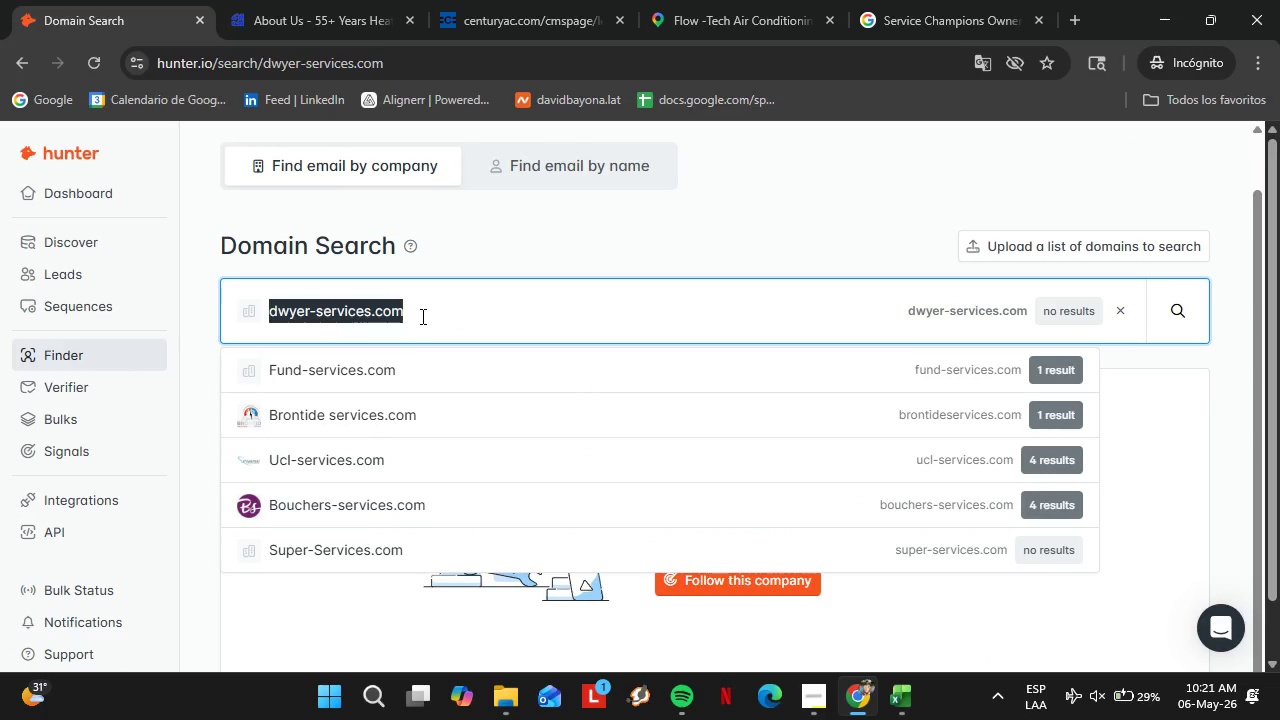 
double_click([421, 316])
 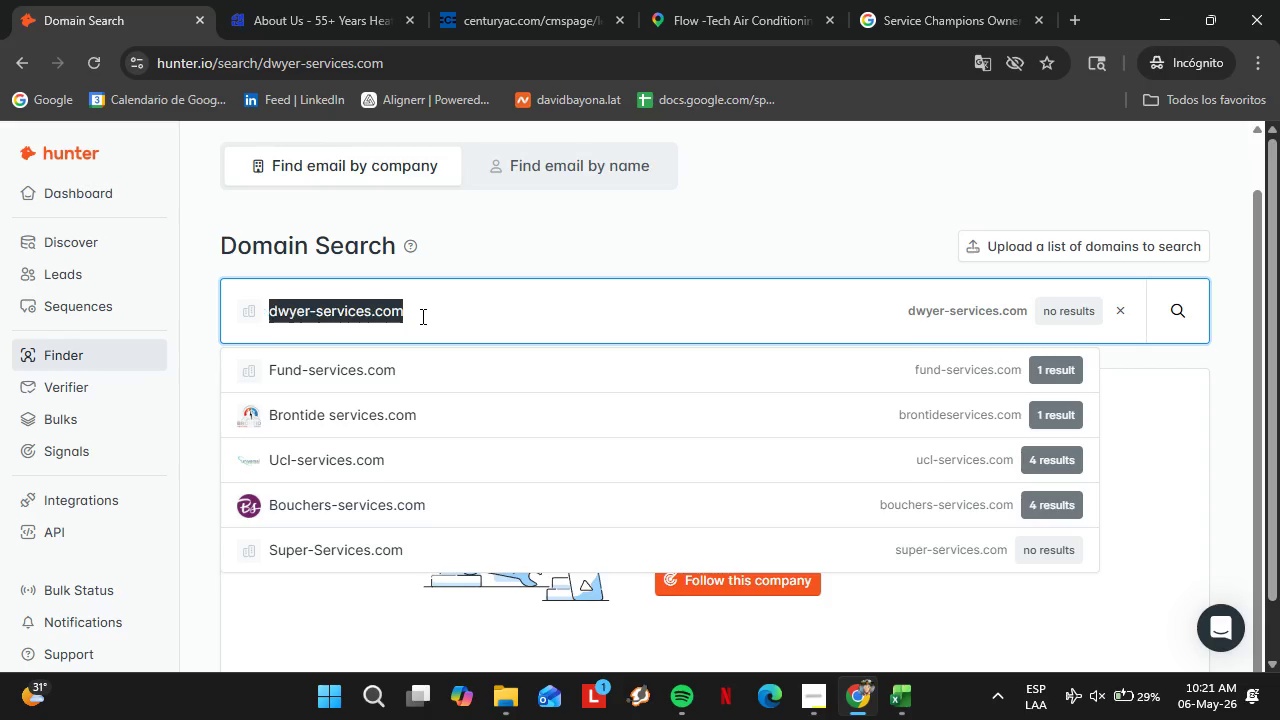 
triple_click([421, 316])
 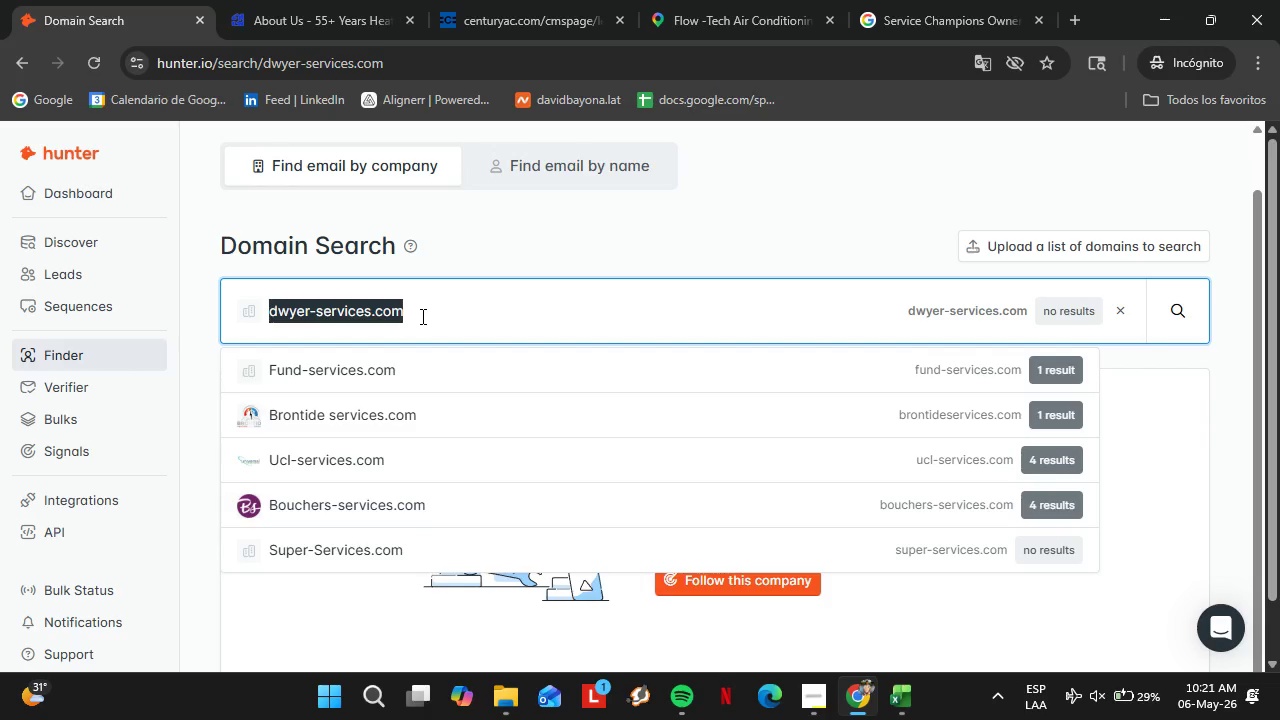 
triple_click([421, 316])
 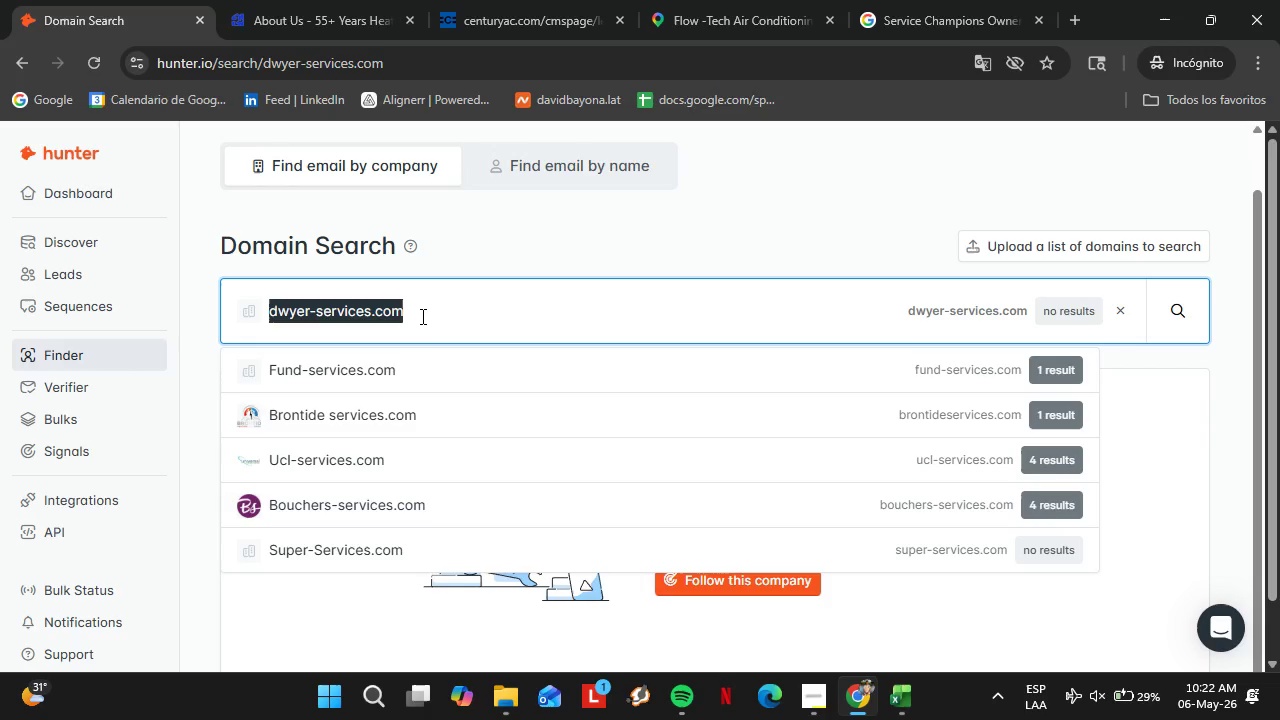 
type(efficientairtx,)
key(Backspace)
type(.com)
 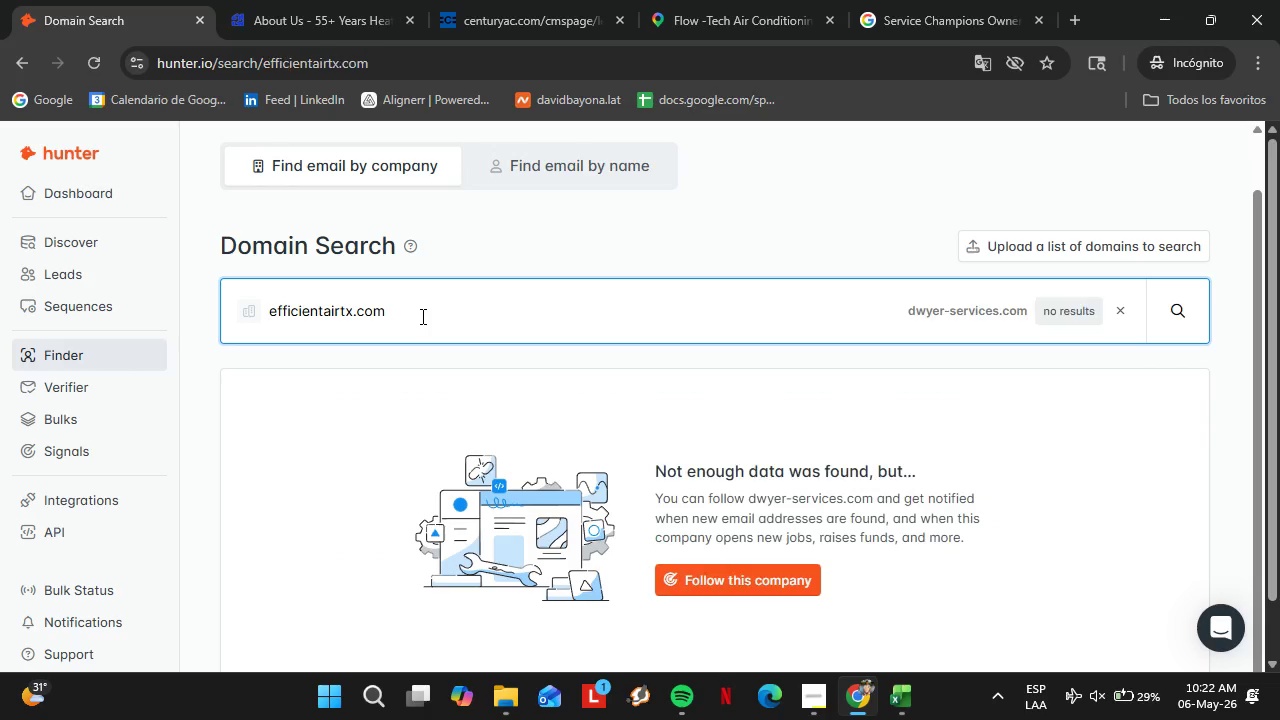 
key(Enter)
 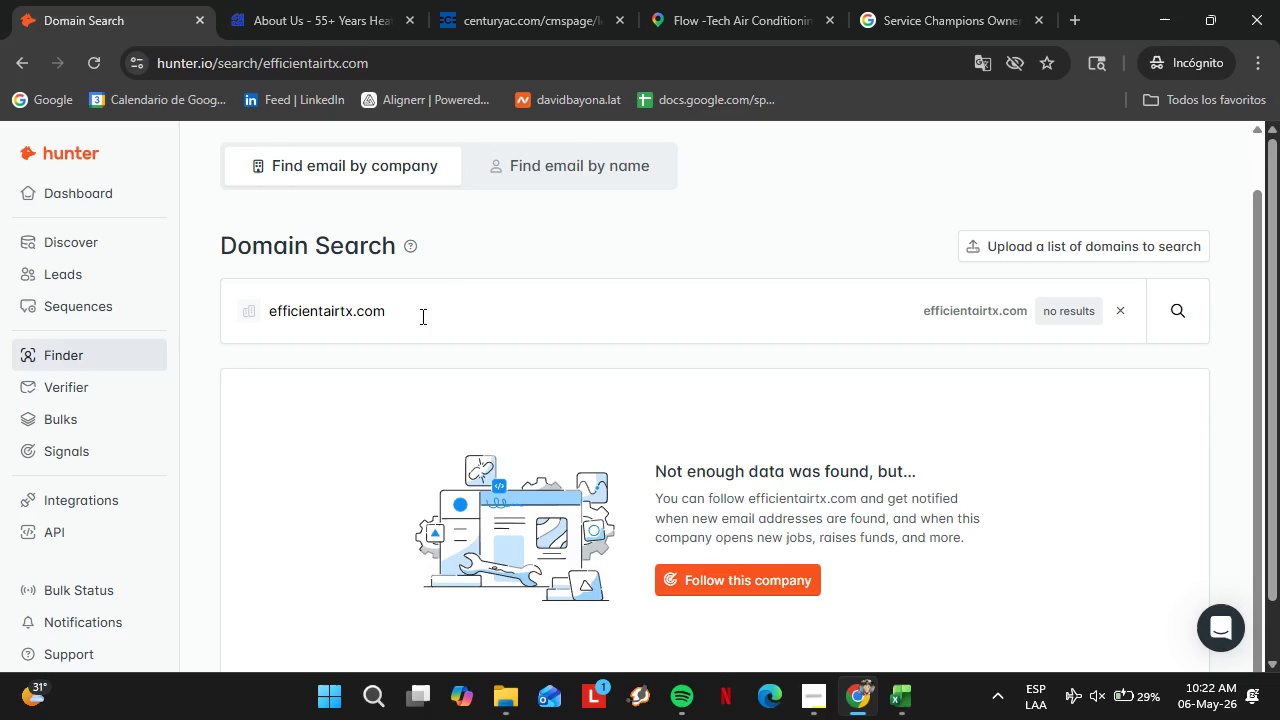 
left_click([421, 316])
 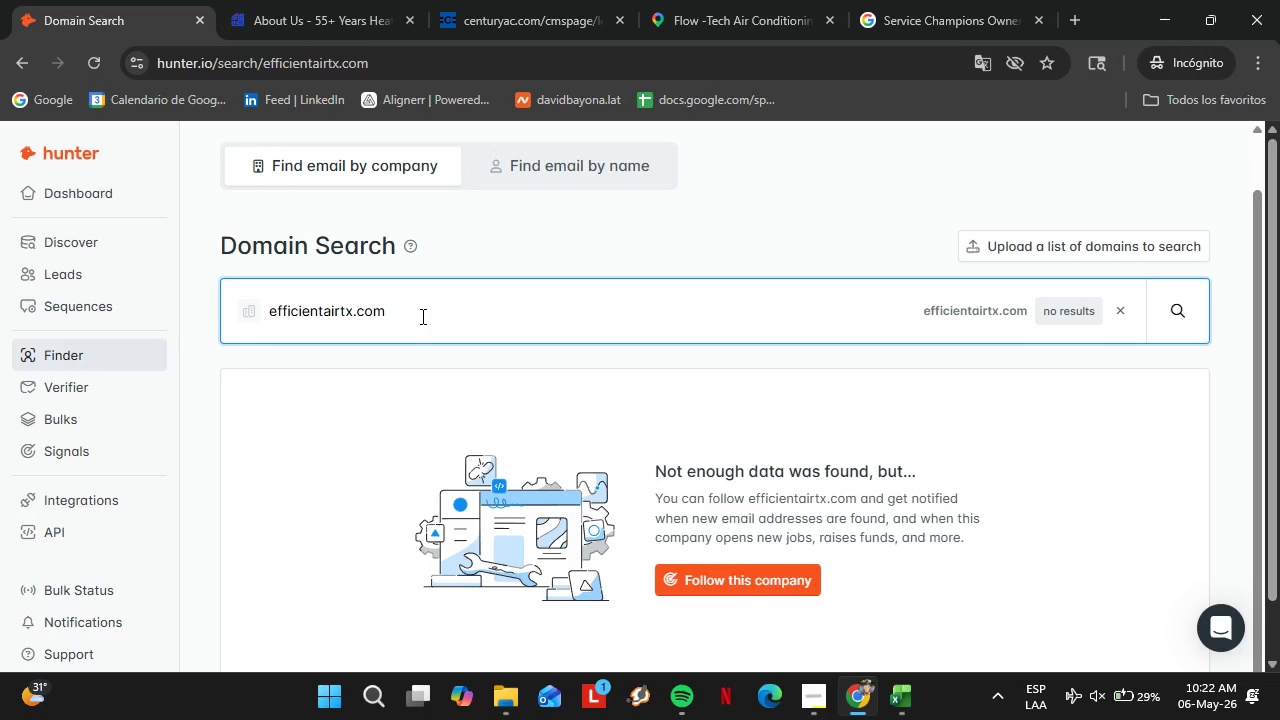 
key(Backspace)
 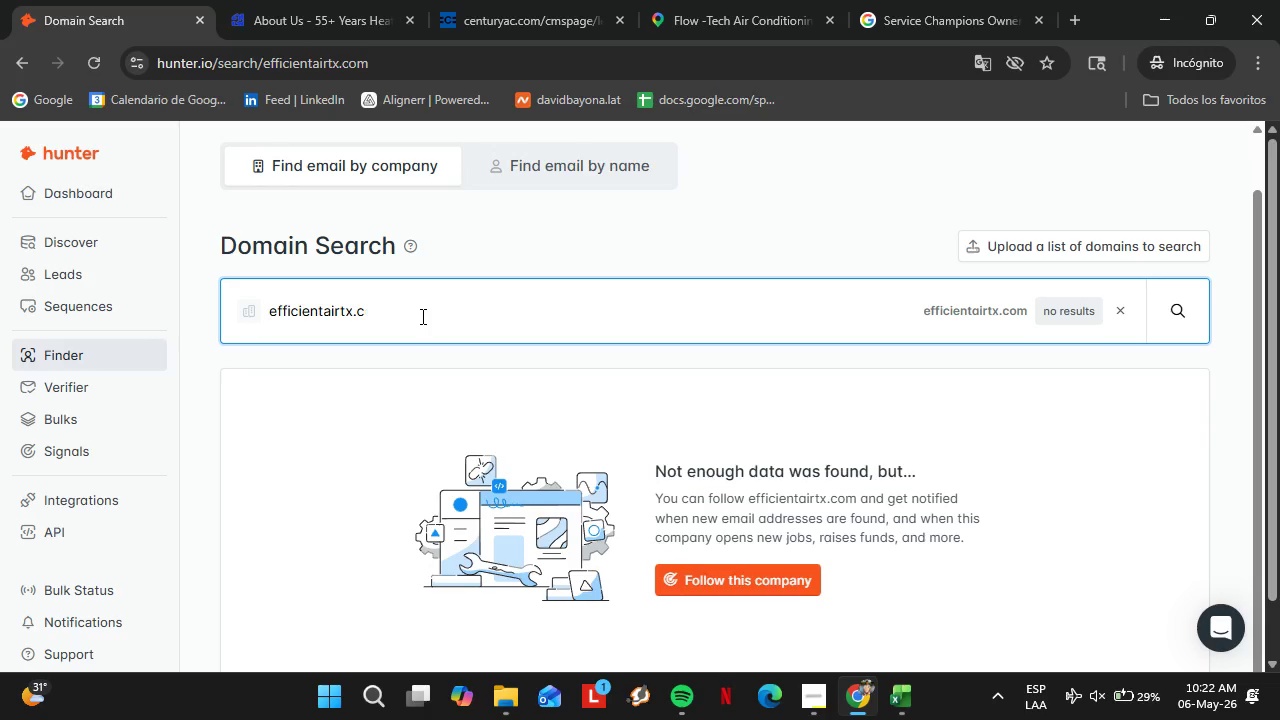 
key(Backspace)
 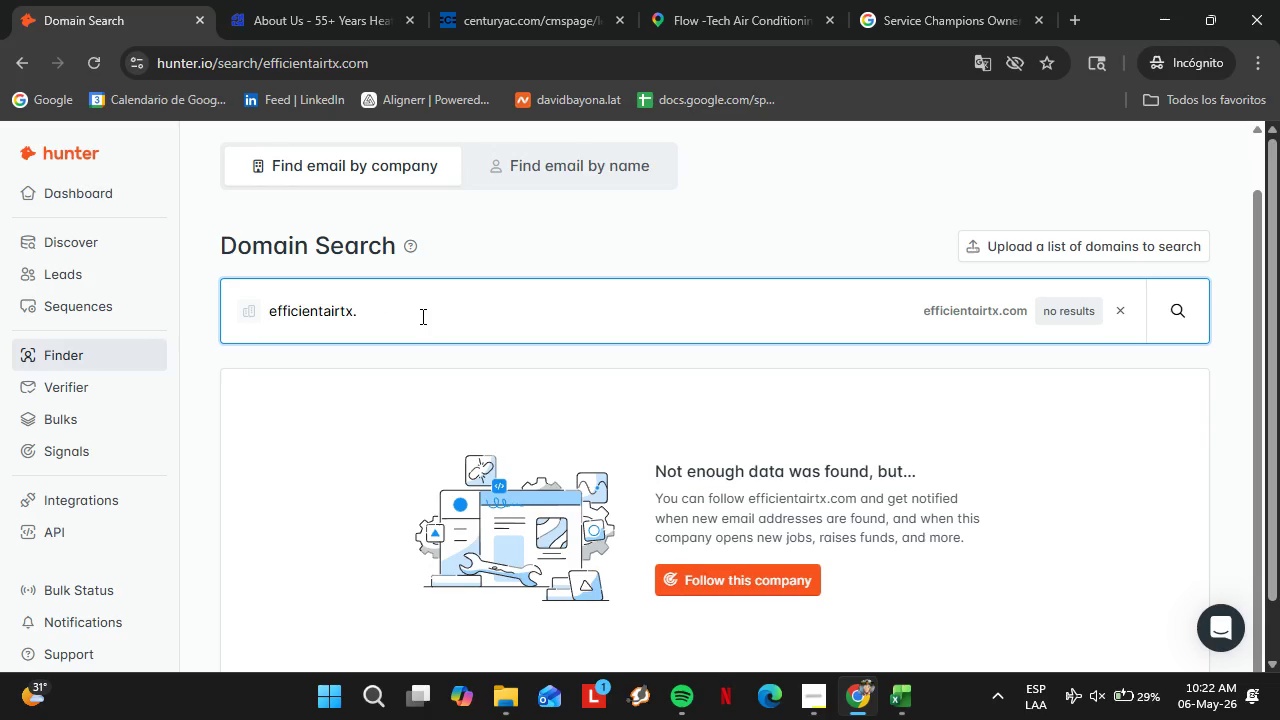 
key(Backspace)
 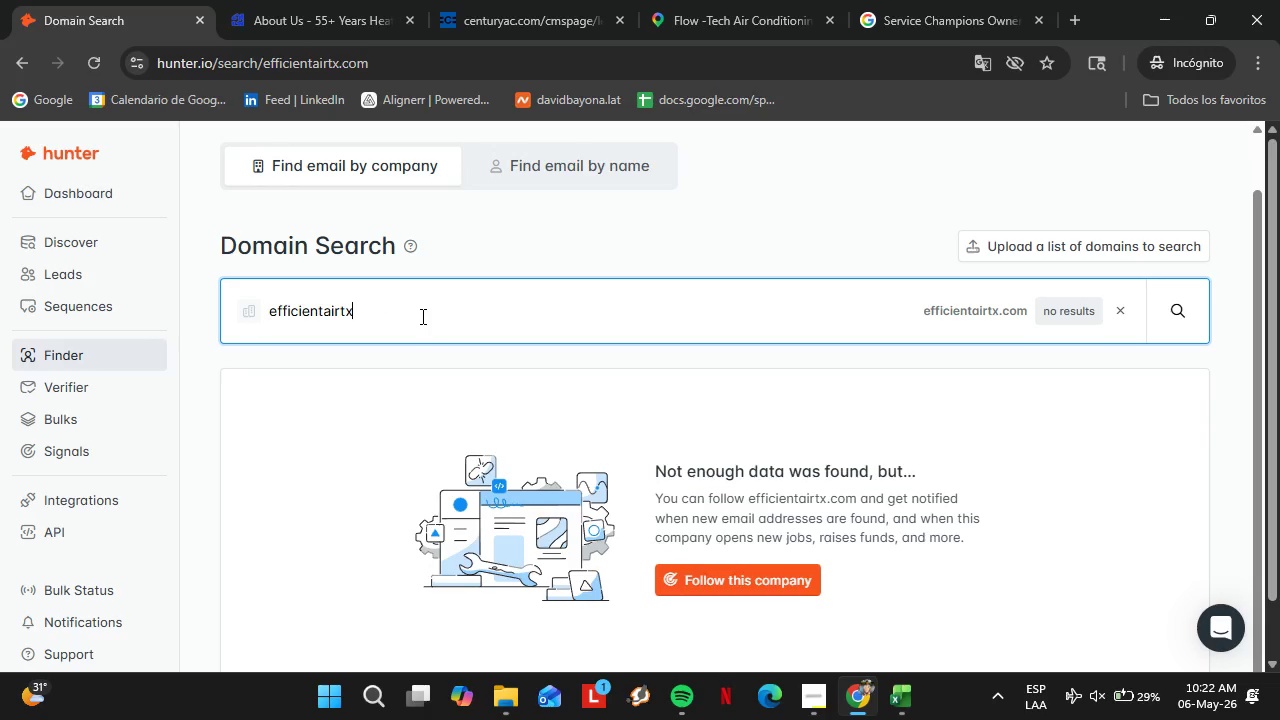 
key(Backspace)
 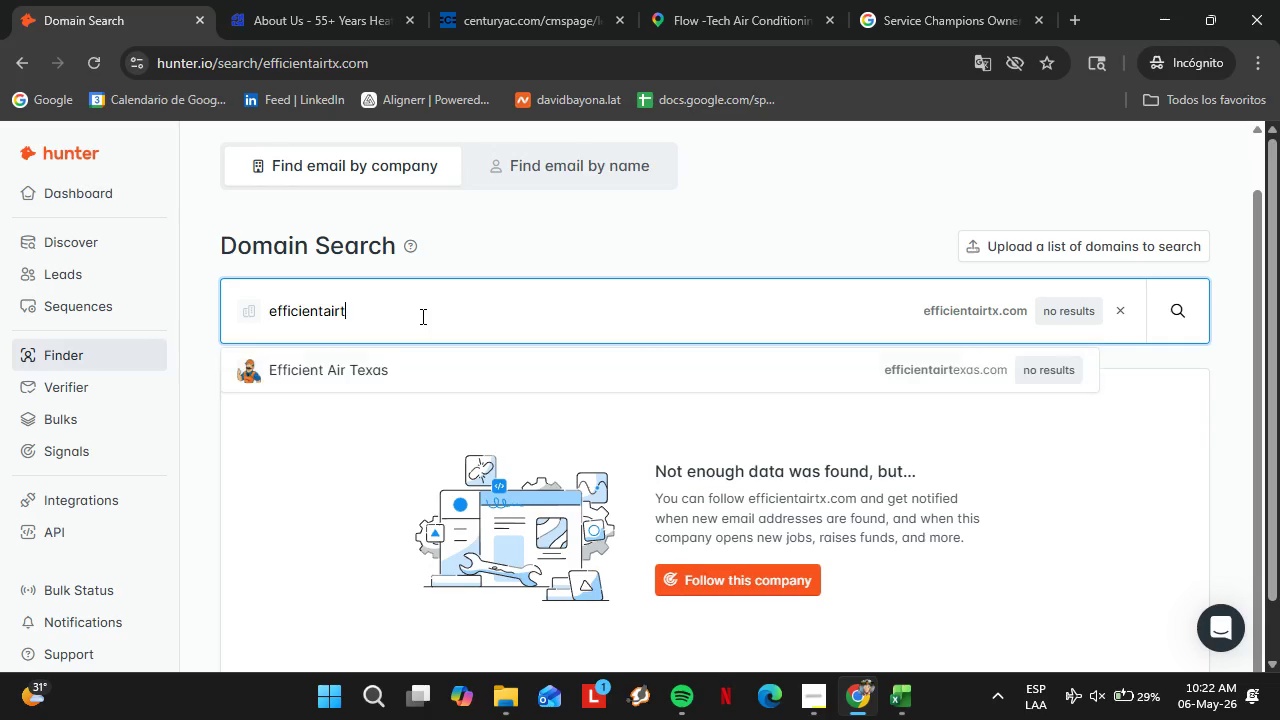 
key(Backspace)
 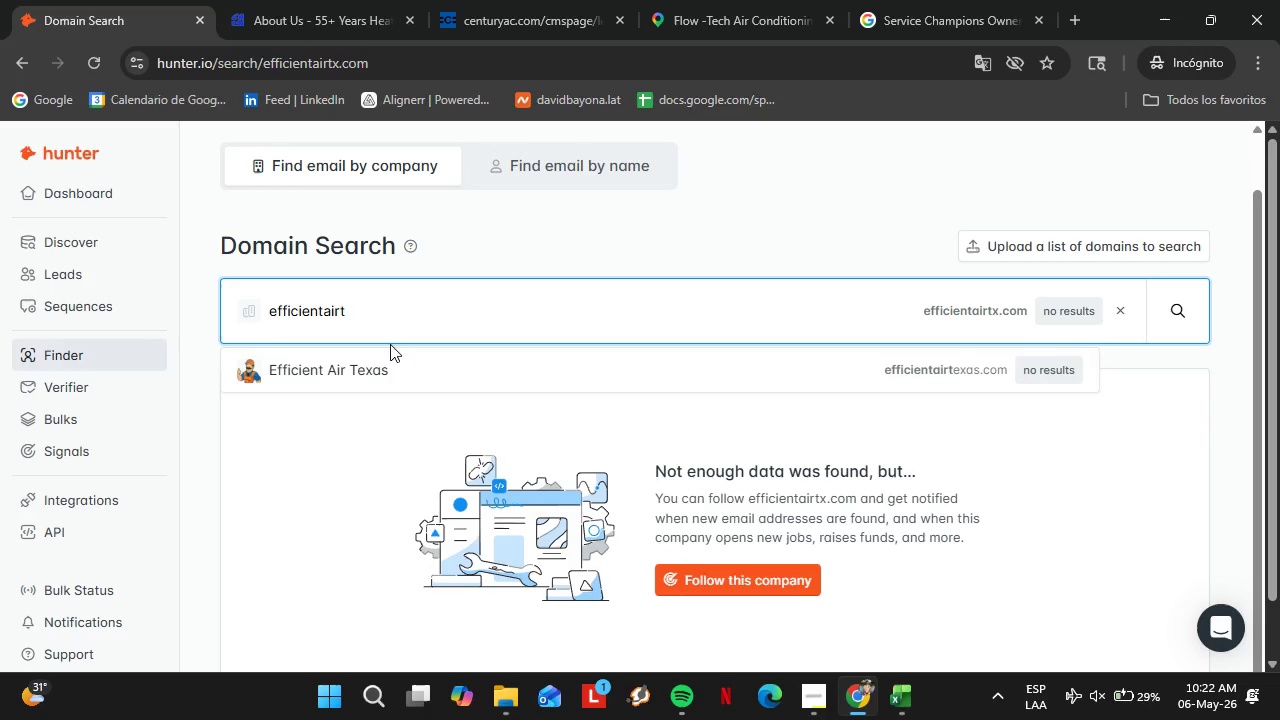 
left_click([389, 357])
 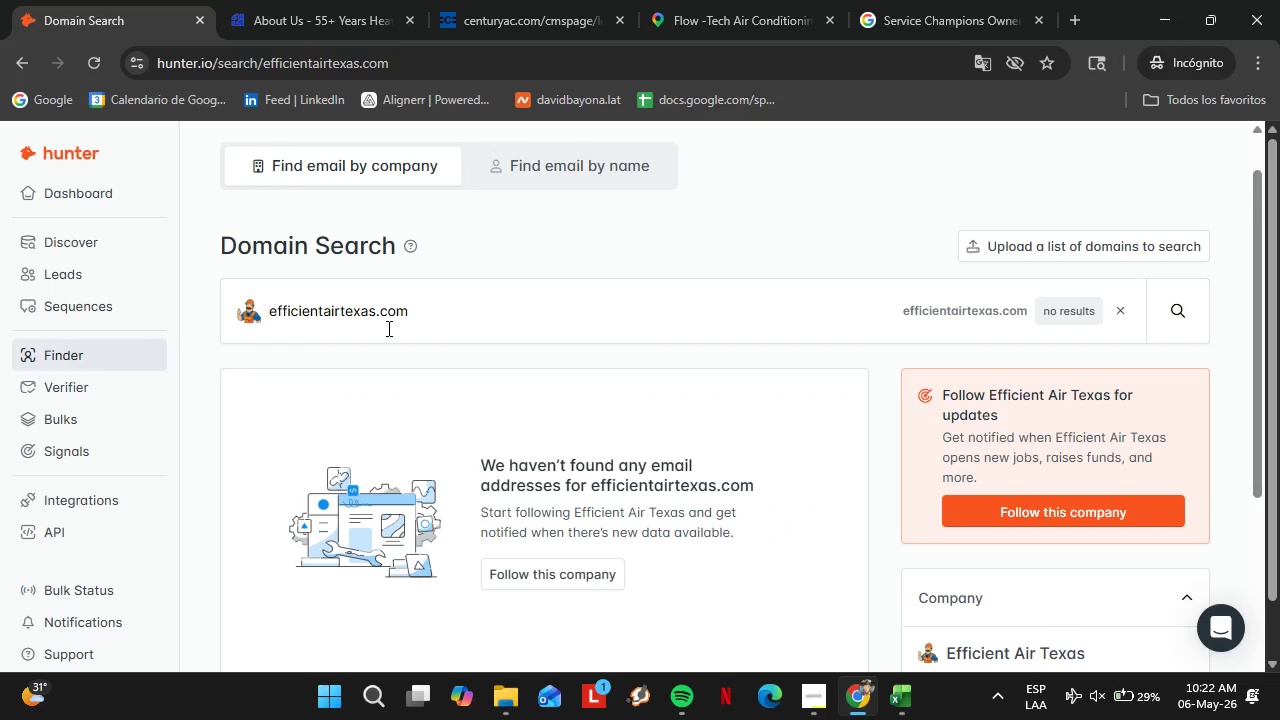 
double_click([387, 328])
 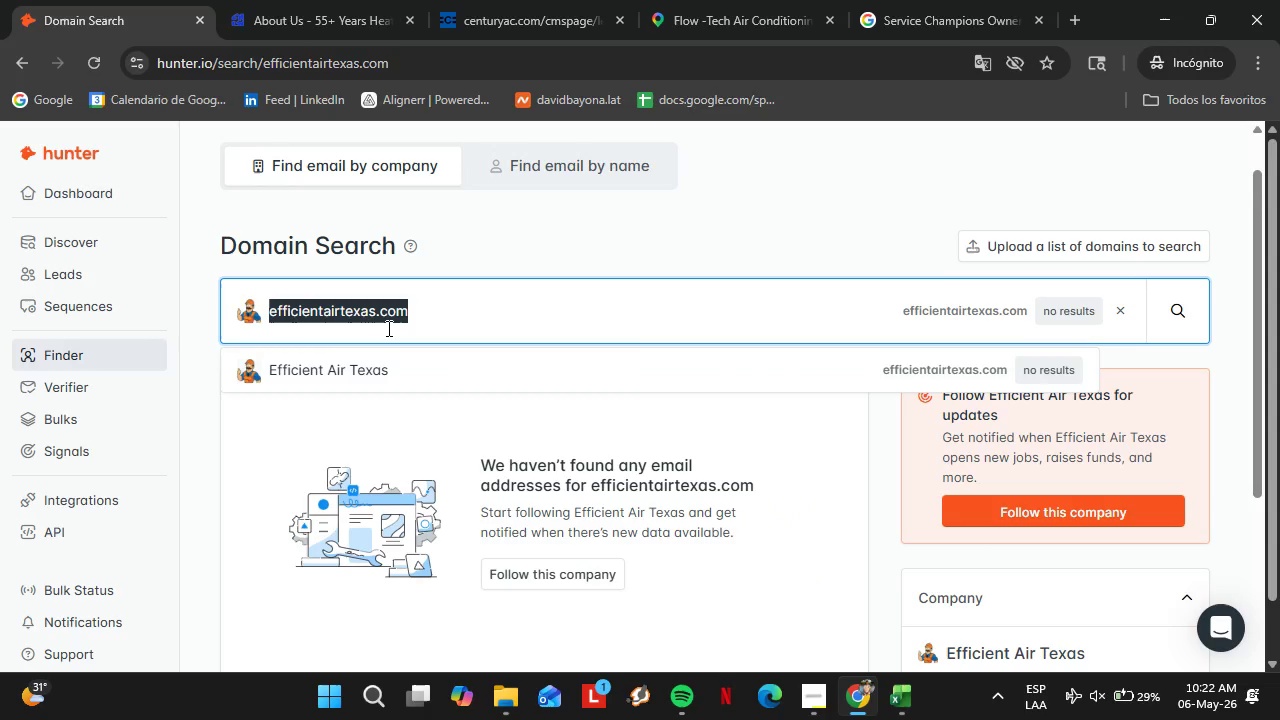 
triple_click([387, 328])
 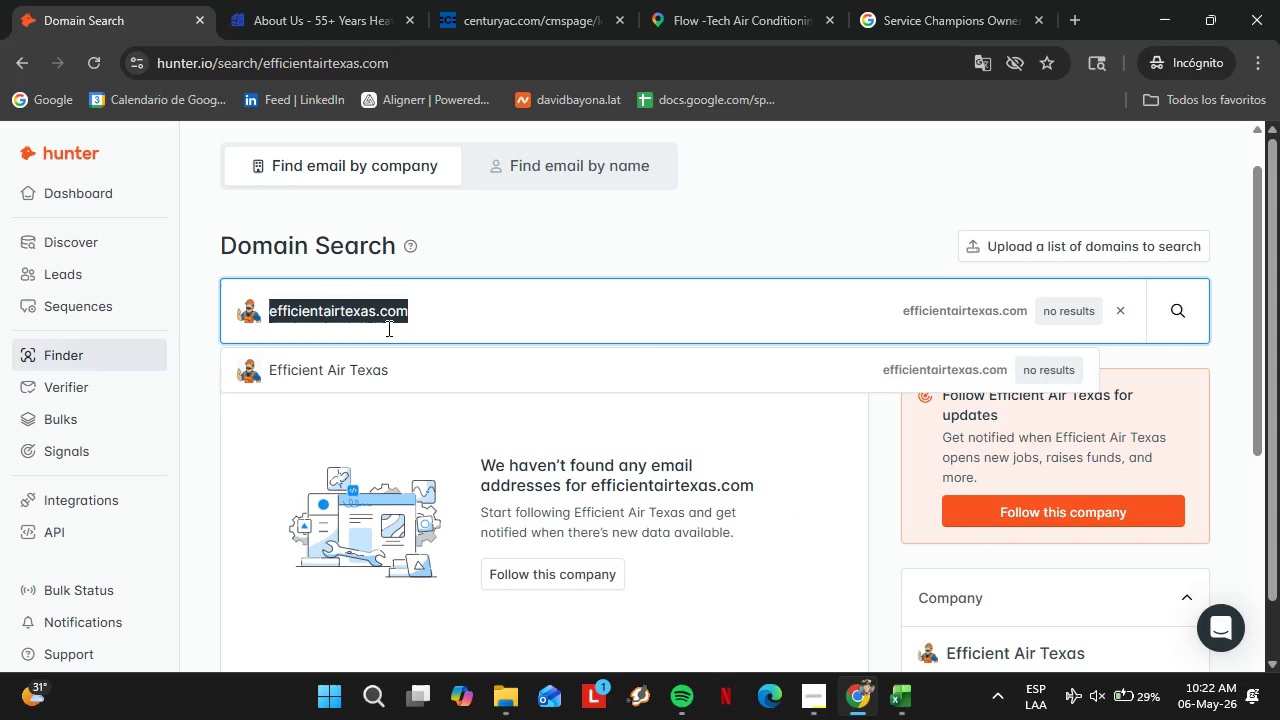 
type(eliteheatingandac)
 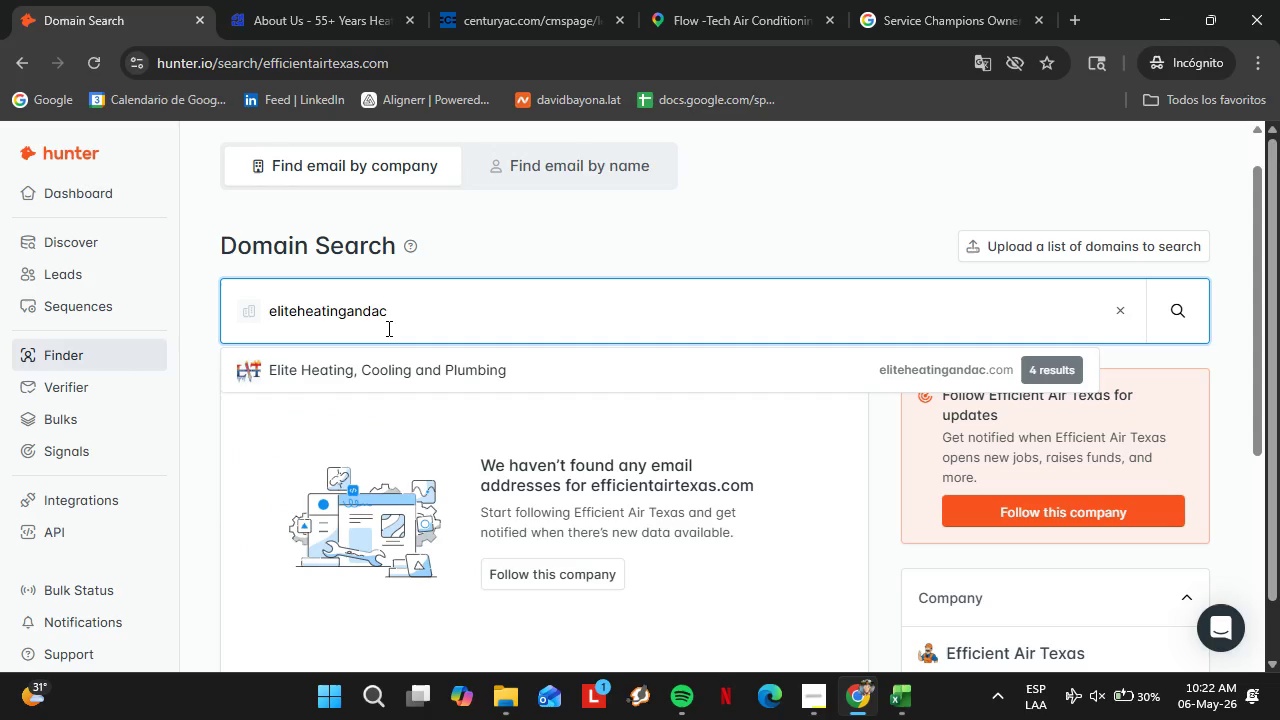 
key(ArrowDown)
 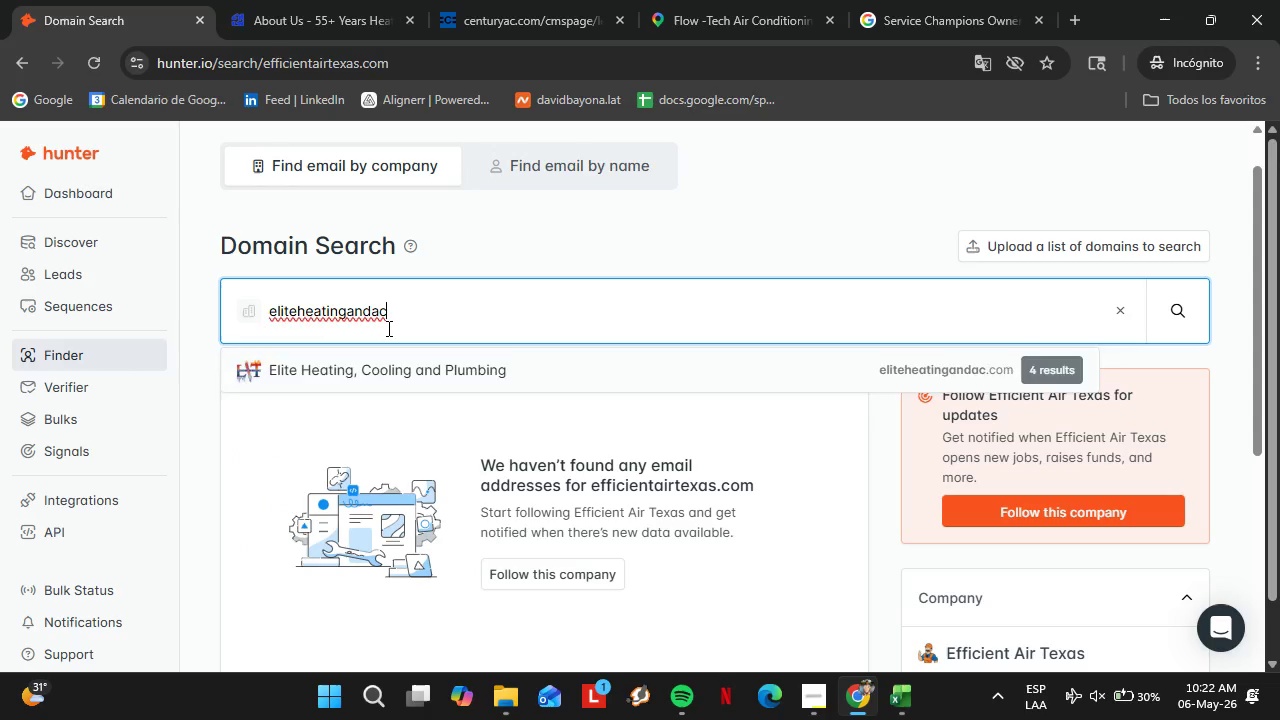 
key(Enter)
 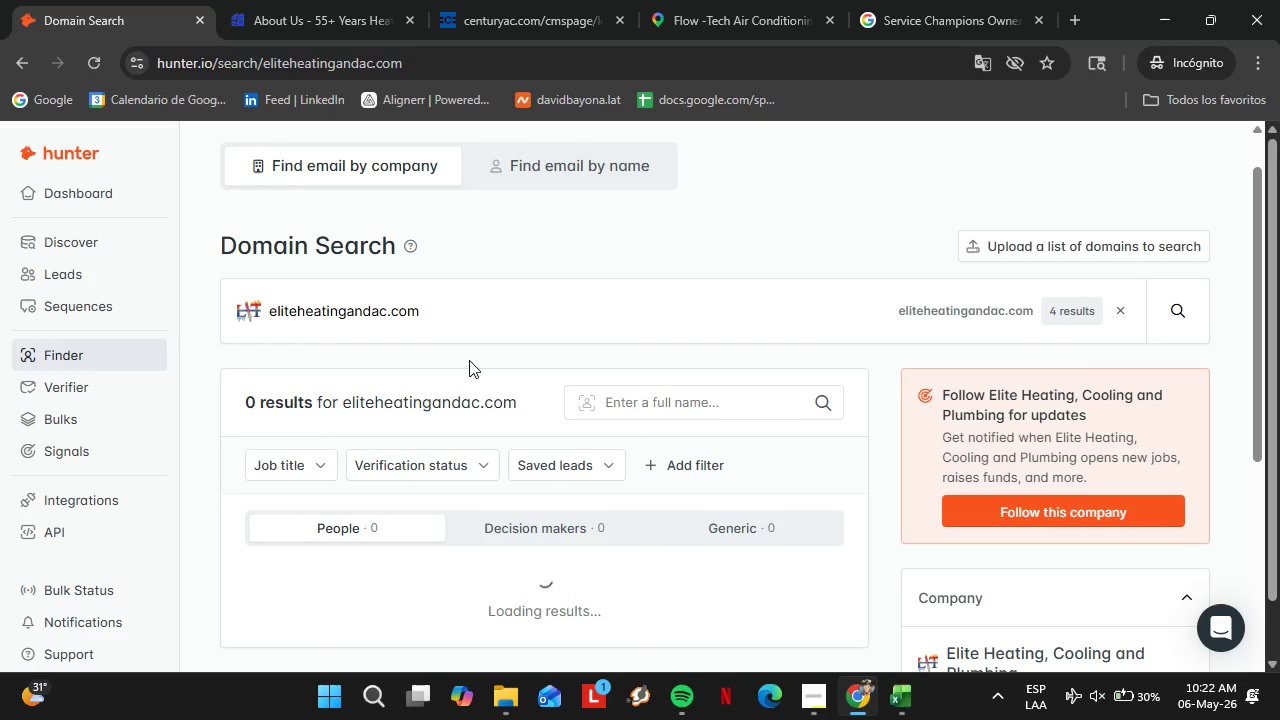 
scroll: coordinate [469, 360], scroll_direction: down, amount: 2.0
 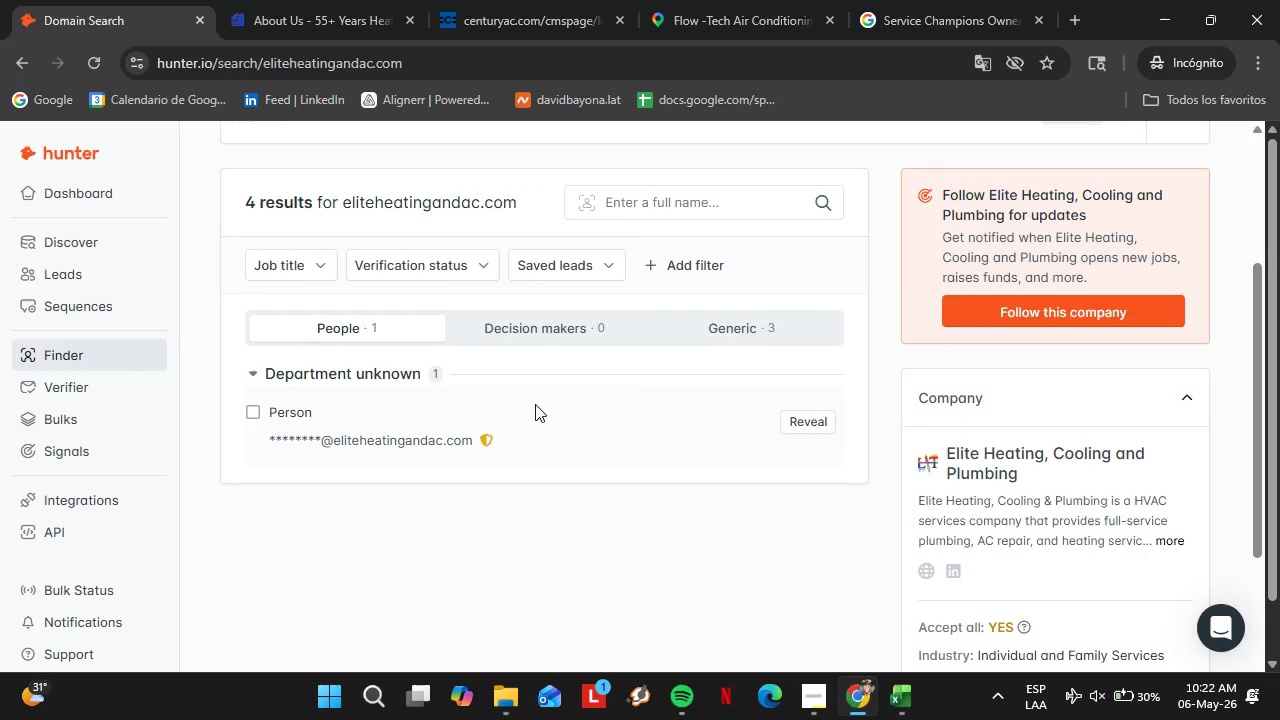 
scroll: coordinate [535, 404], scroll_direction: up, amount: 2.0
 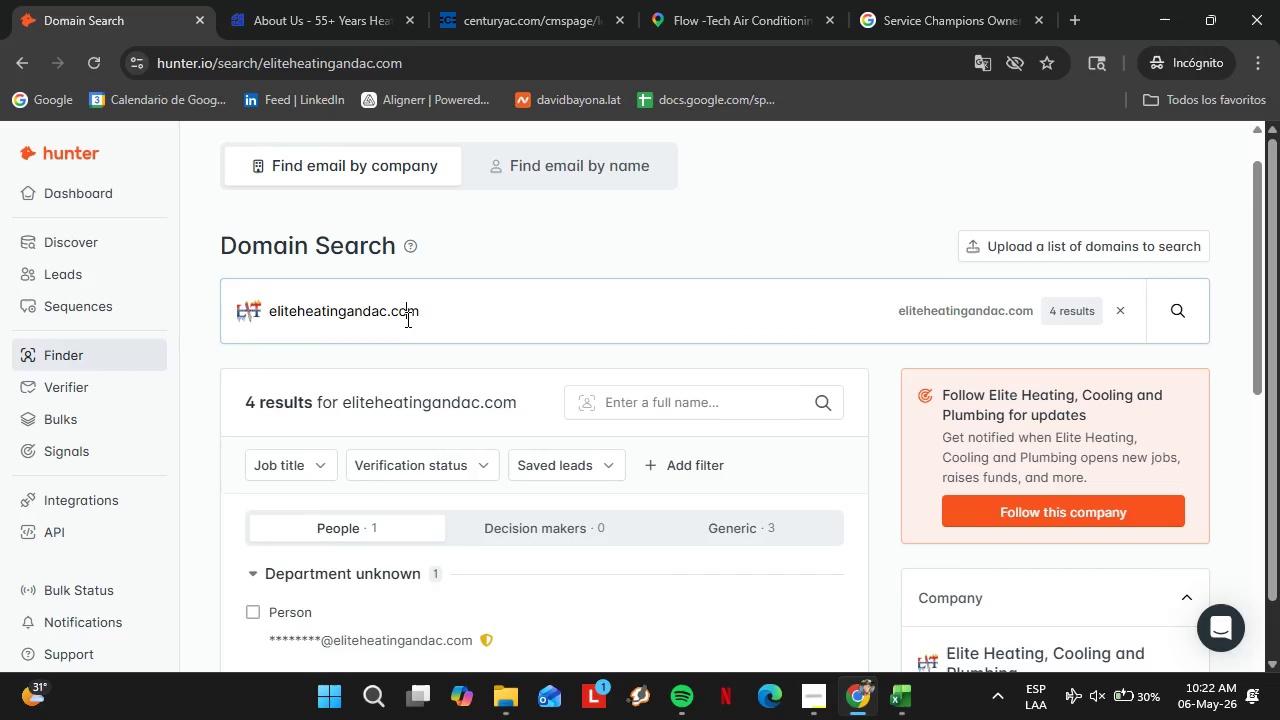 
double_click([406, 318])
 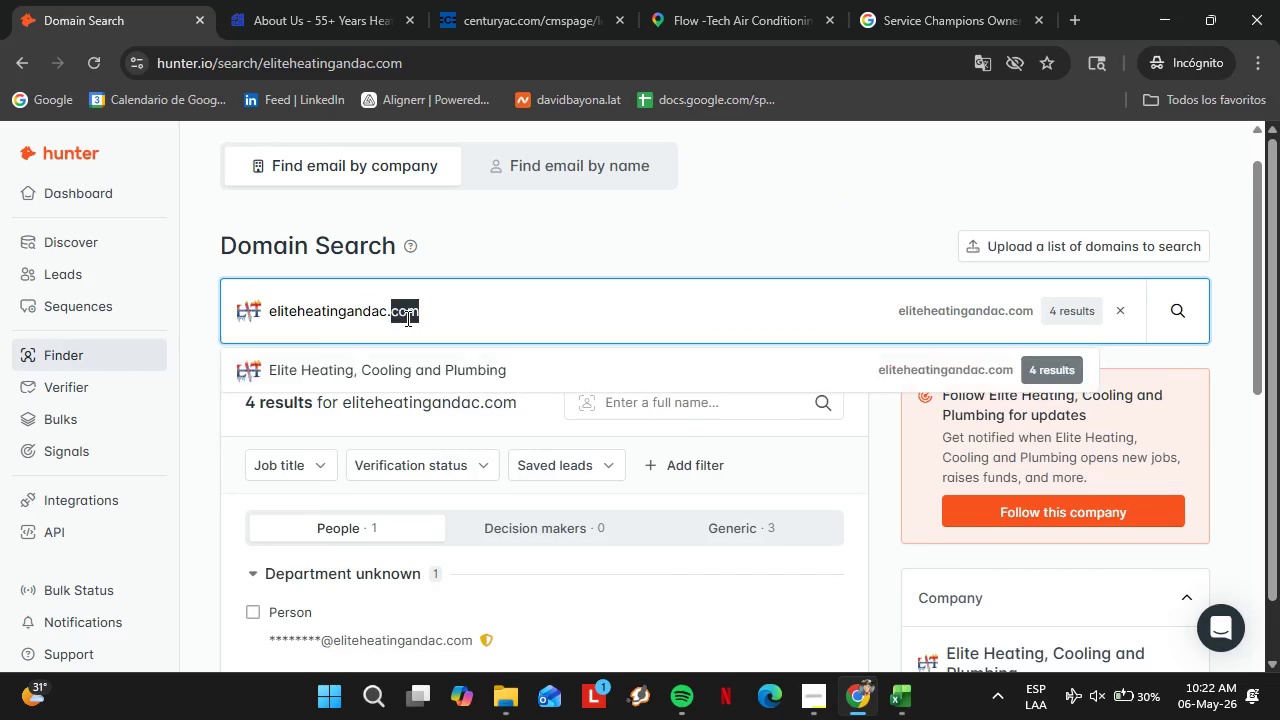 
triple_click([406, 318])
 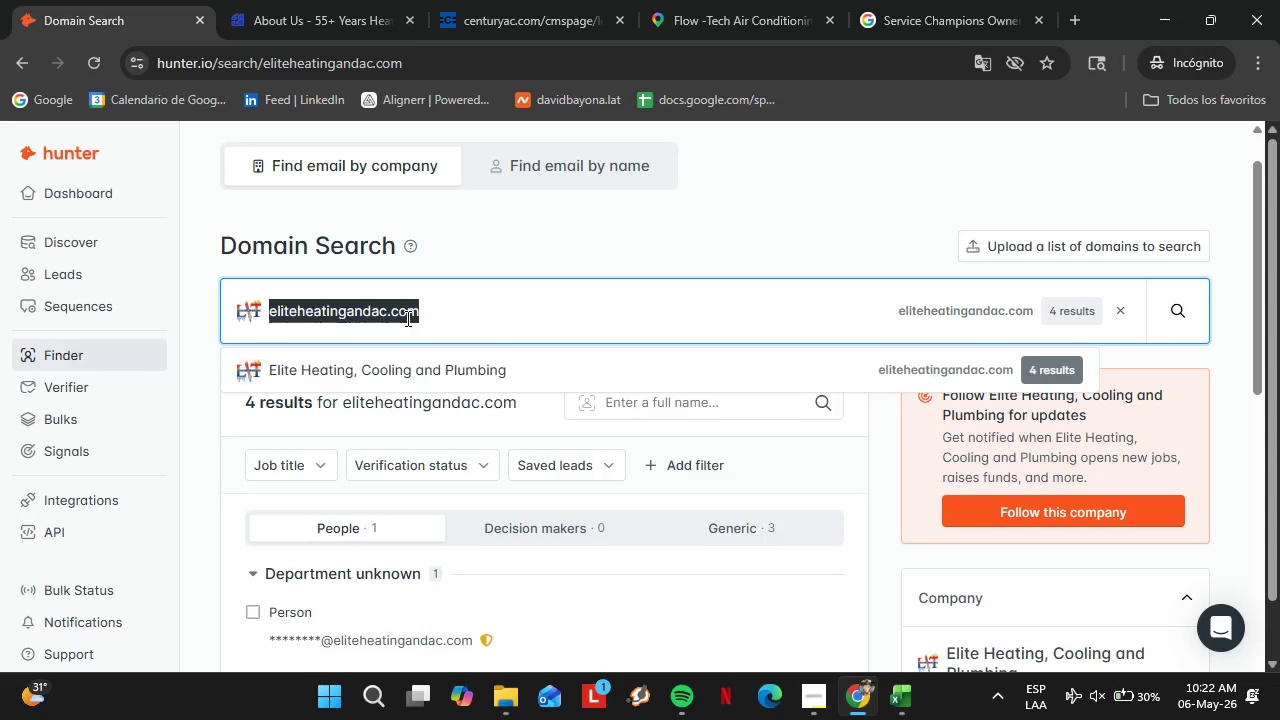 
triple_click([406, 318])
 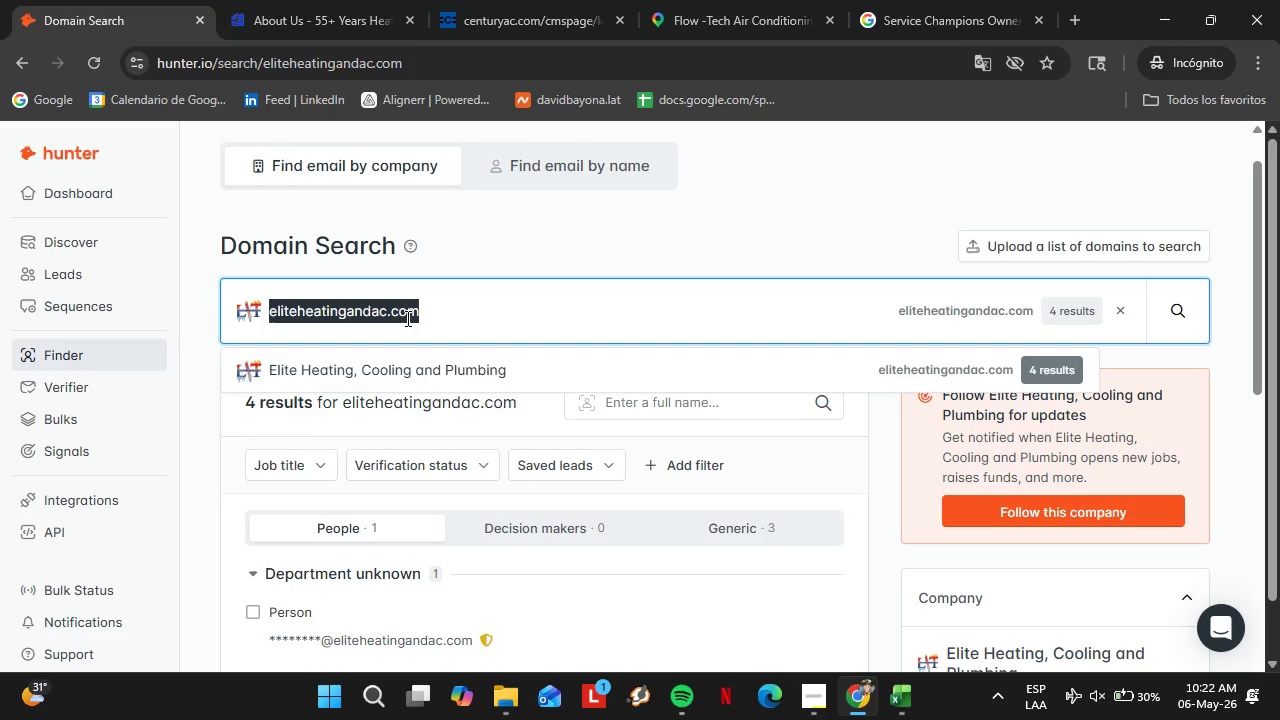 
triple_click([406, 318])
 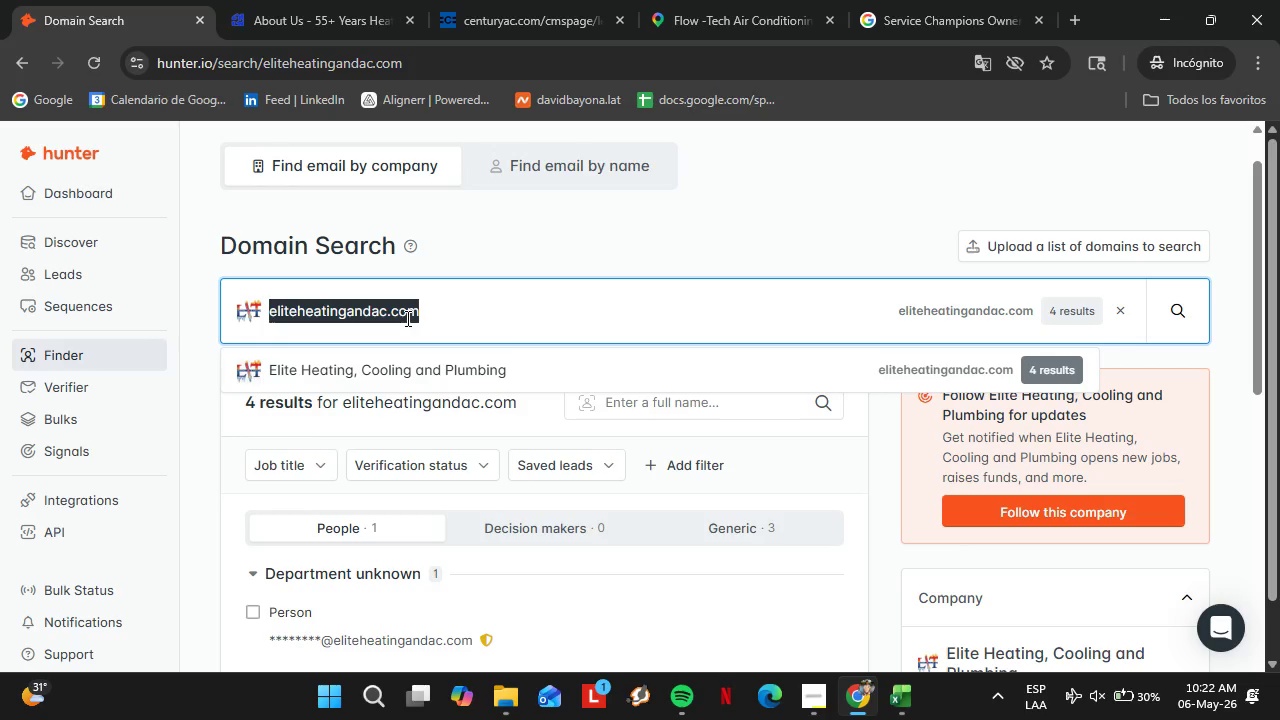 
type(enerf)
key(Backspace)
type(gyaire.com)
key(Backspace)
key(Backspace)
key(Backspace)
 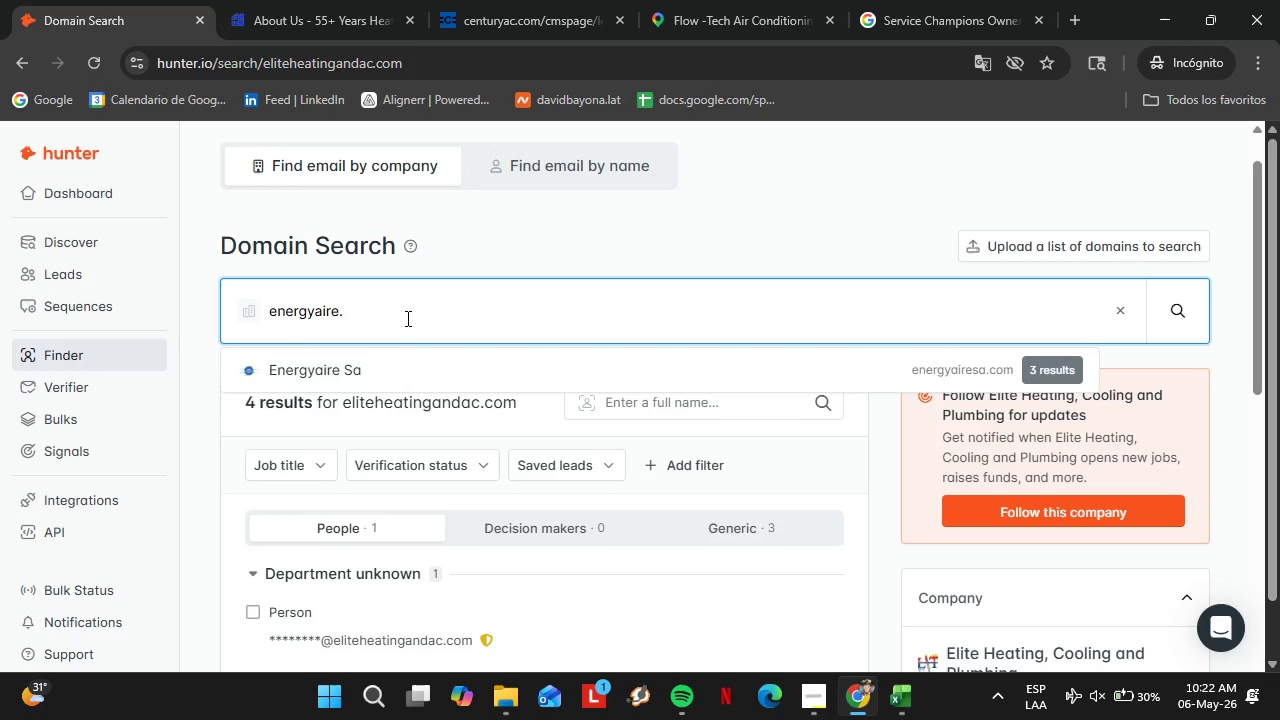 
key(ArrowDown)
 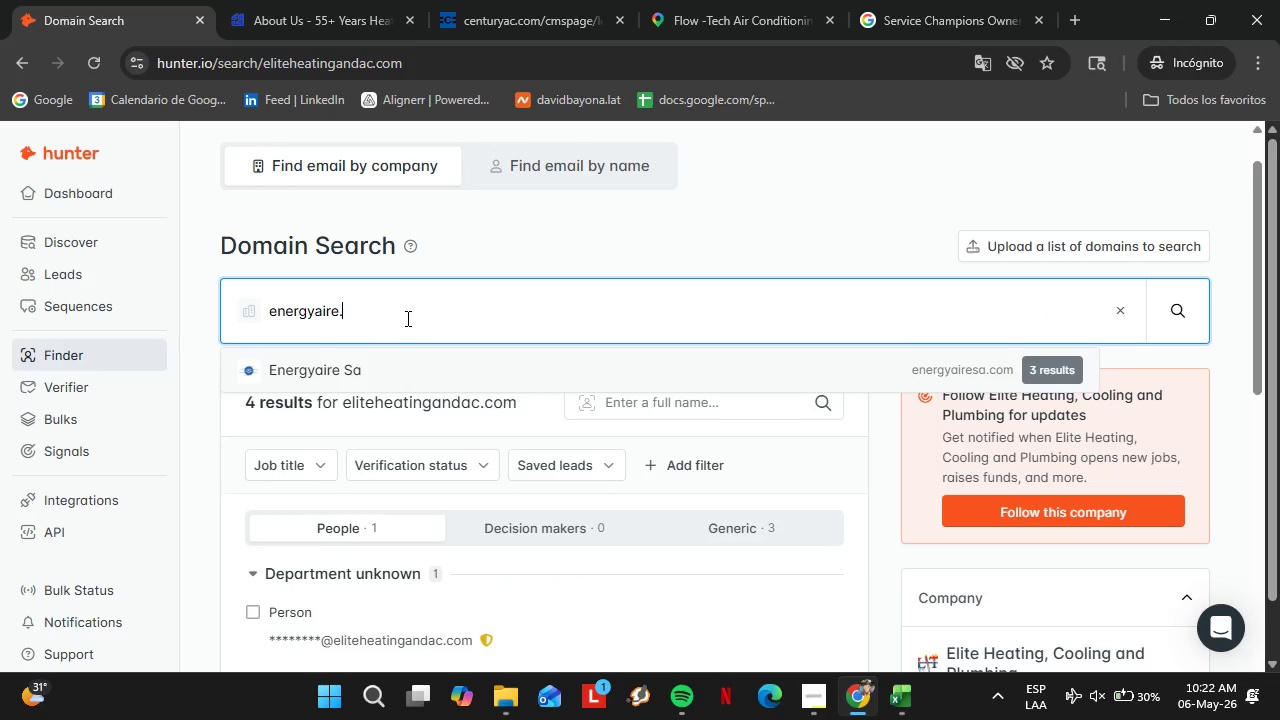 
key(Enter)
 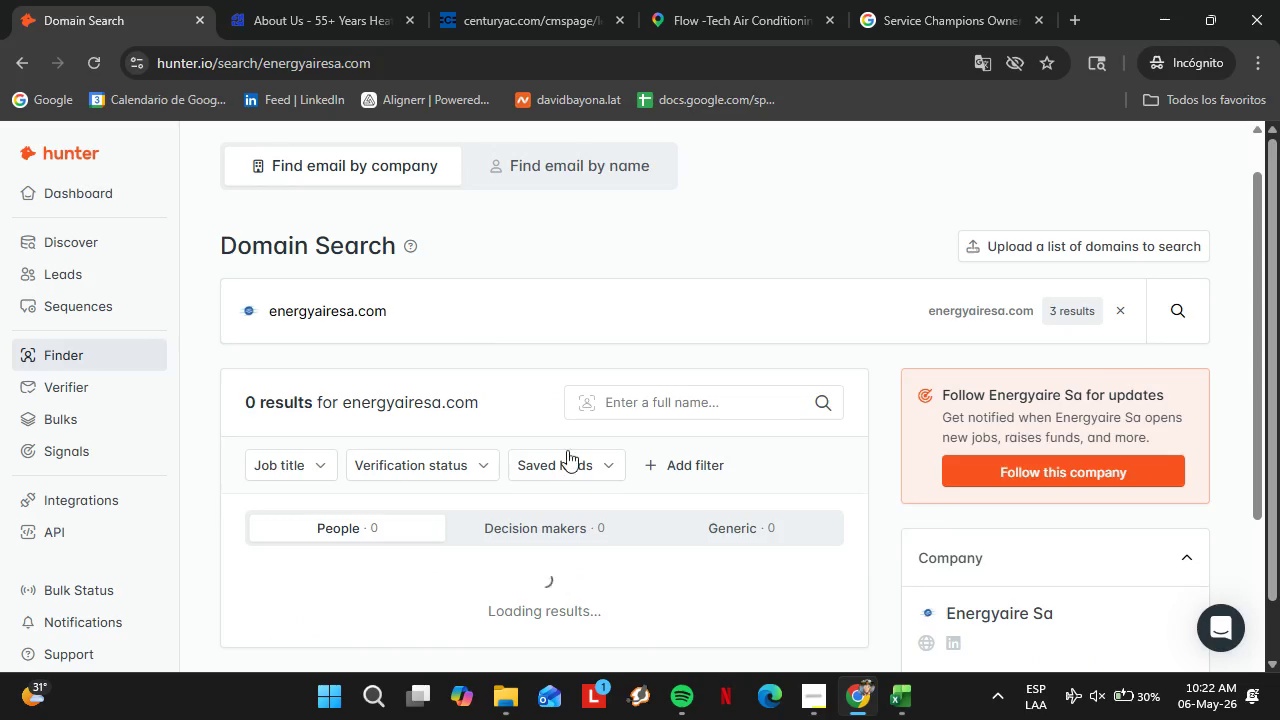 
scroll: coordinate [555, 456], scroll_direction: down, amount: 2.0
 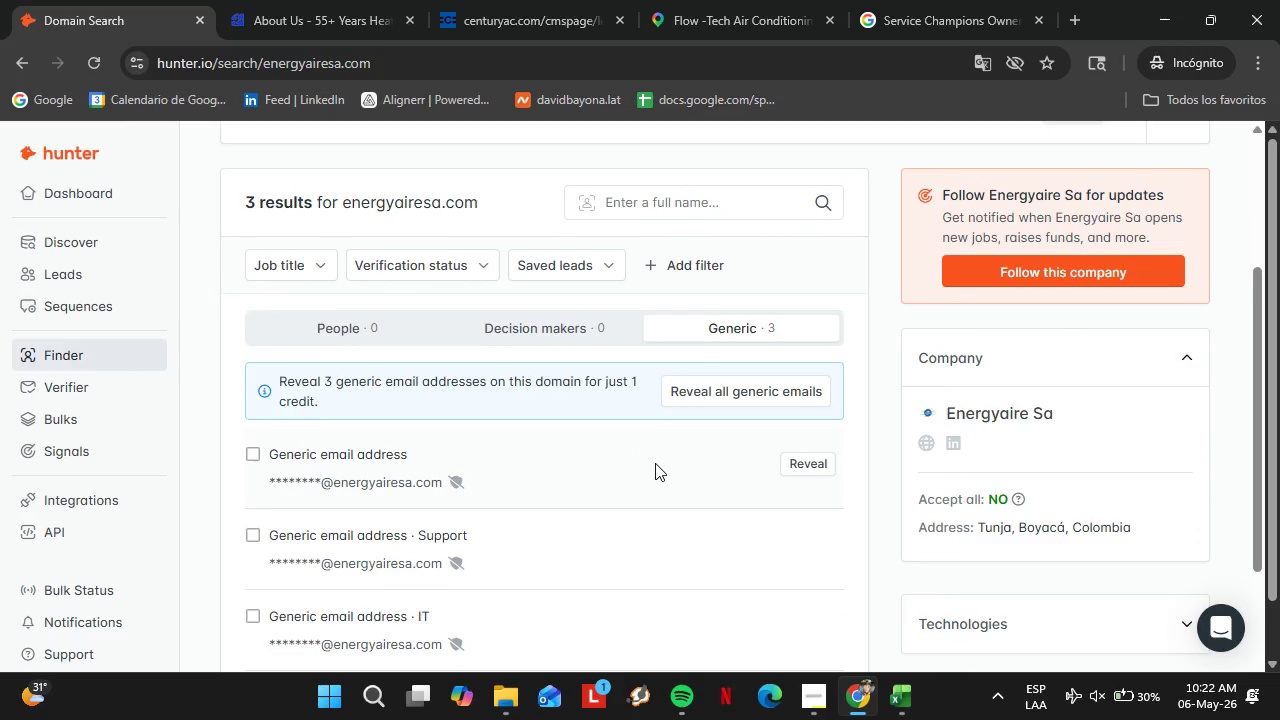 
scroll: coordinate [654, 463], scroll_direction: up, amount: 2.0
 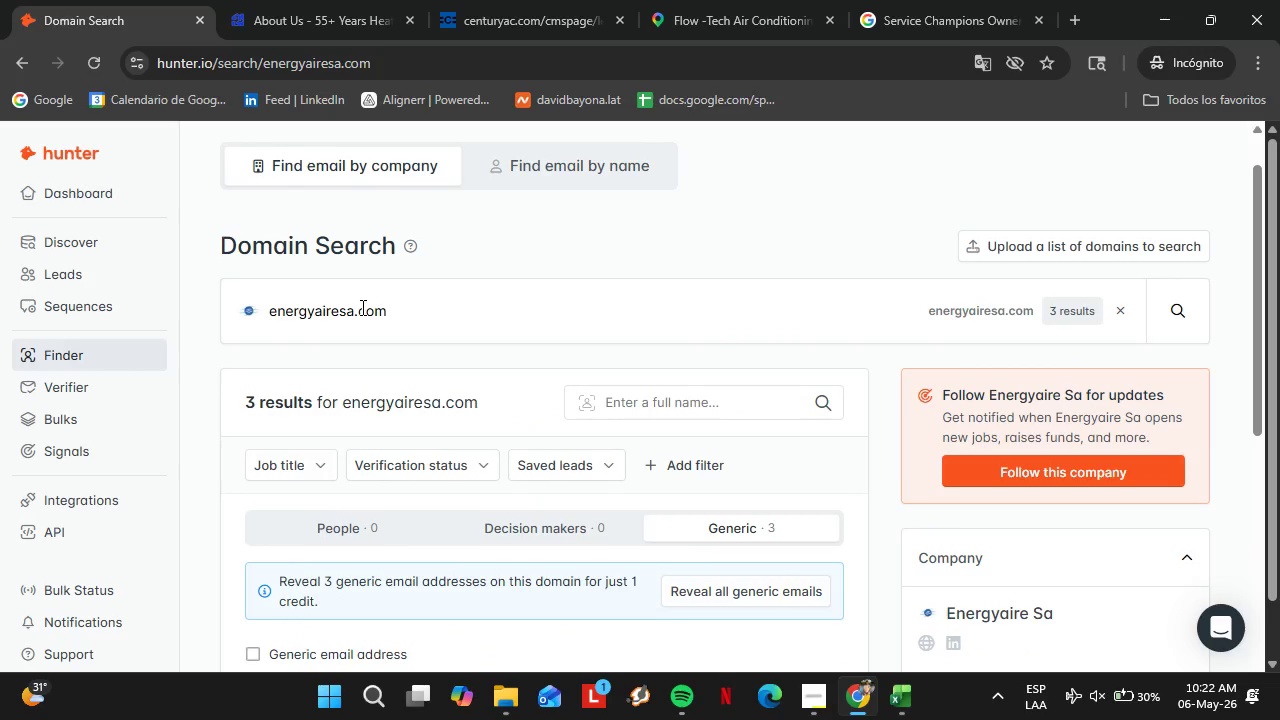 
double_click([361, 307])
 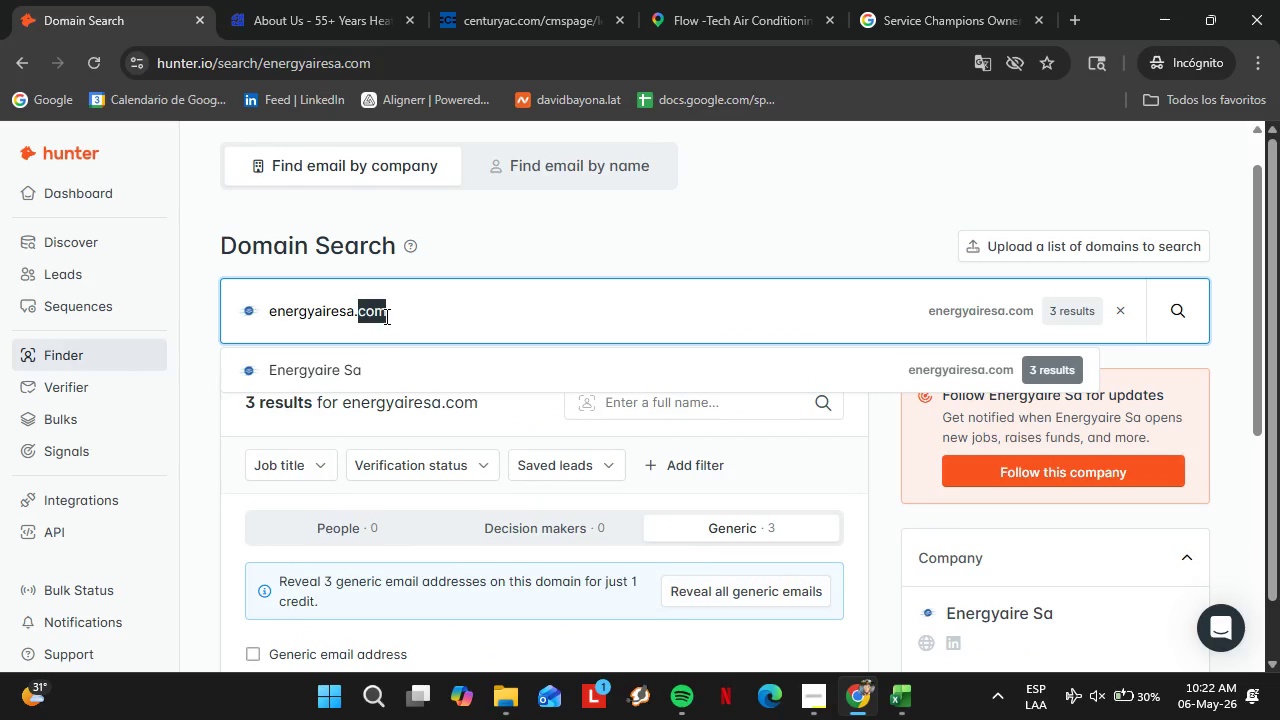 
double_click([385, 316])
 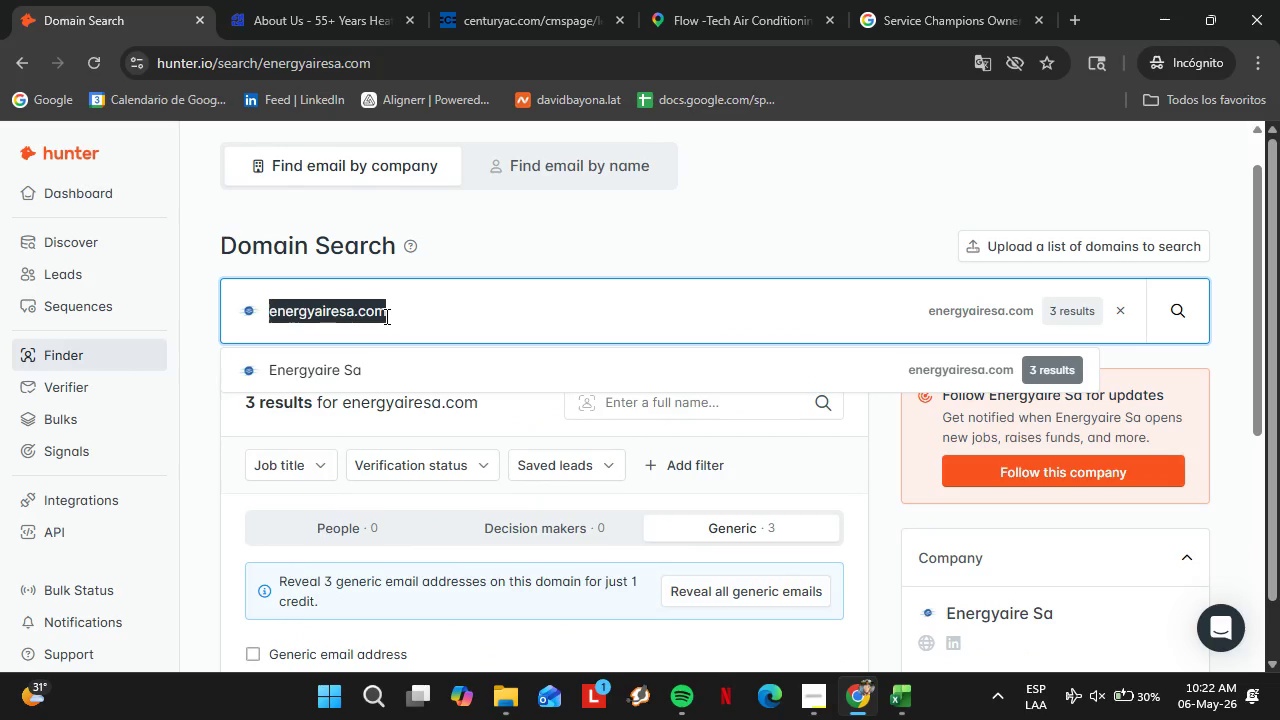 
triple_click([385, 316])
 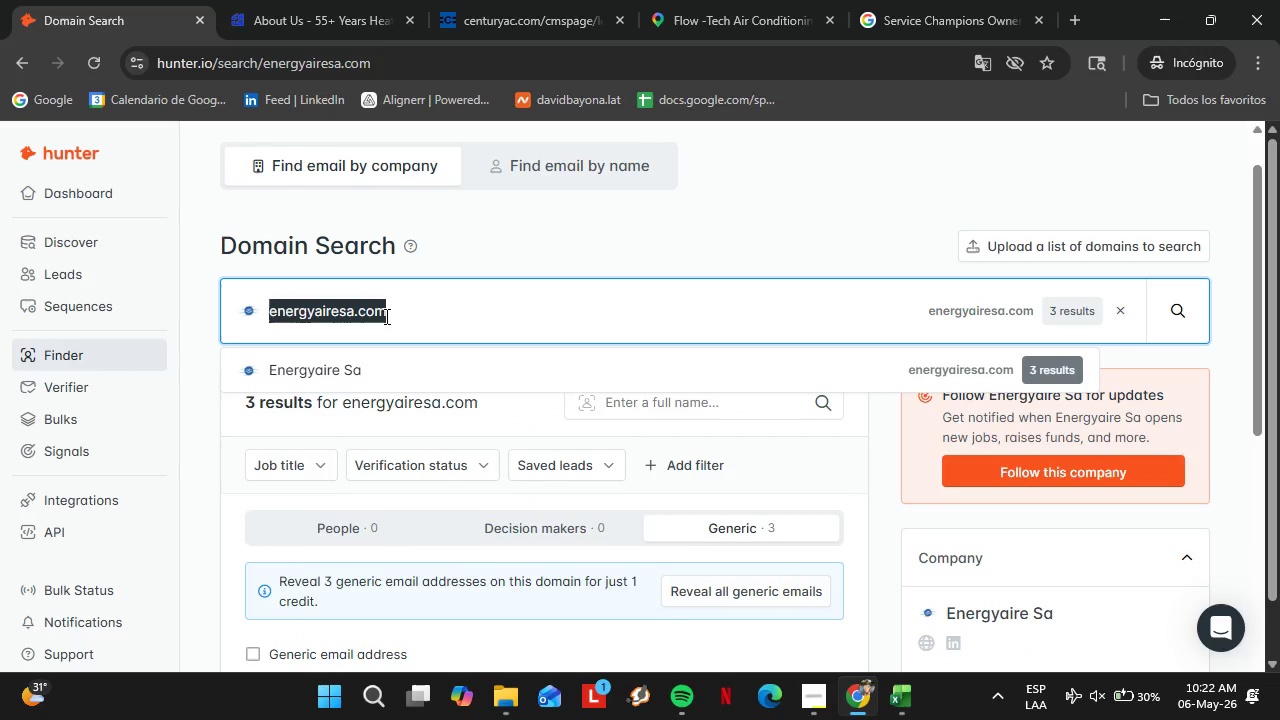 
type(gopaschal.)
 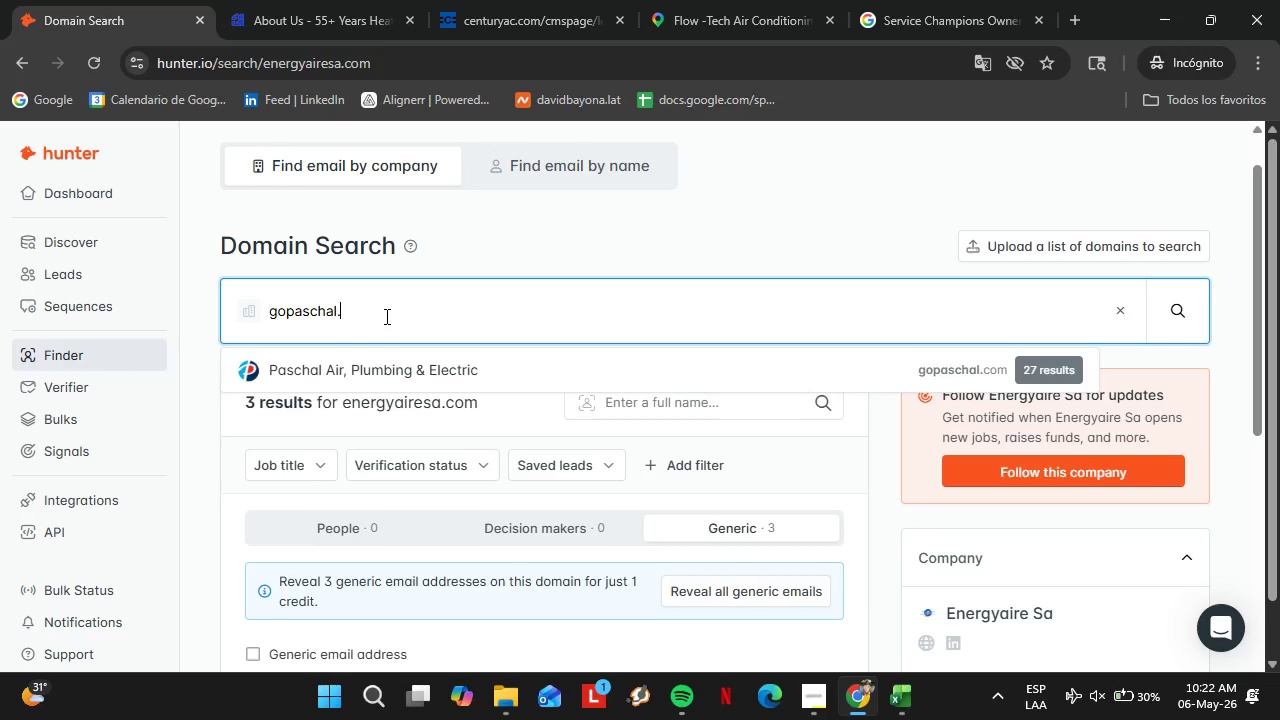 
key(ArrowDown)
 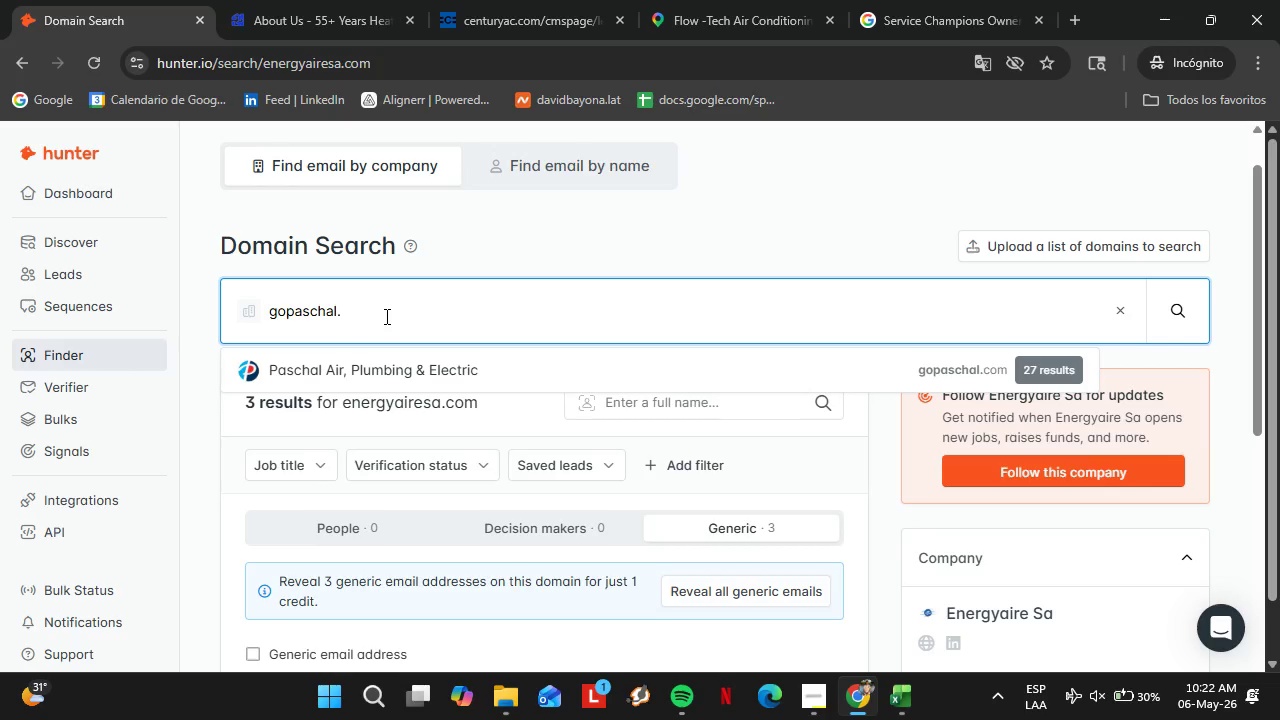 
key(Enter)
 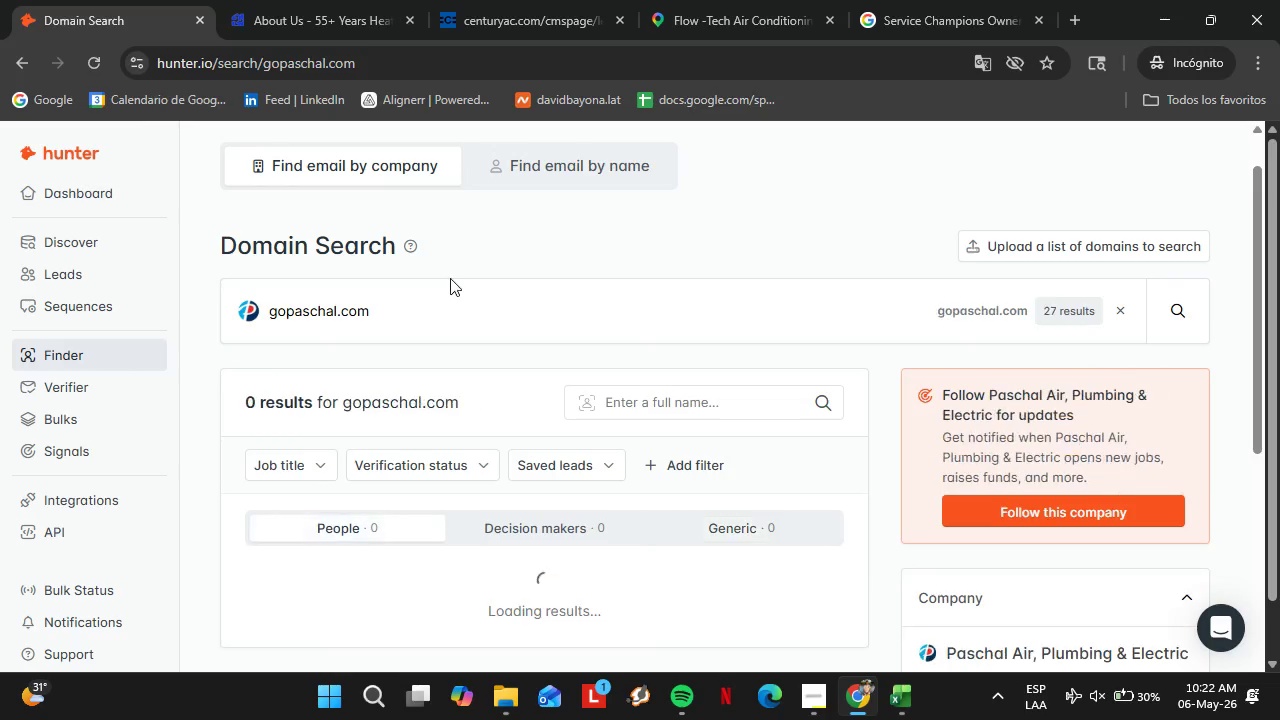 
scroll: coordinate [515, 357], scroll_direction: down, amount: 3.0
 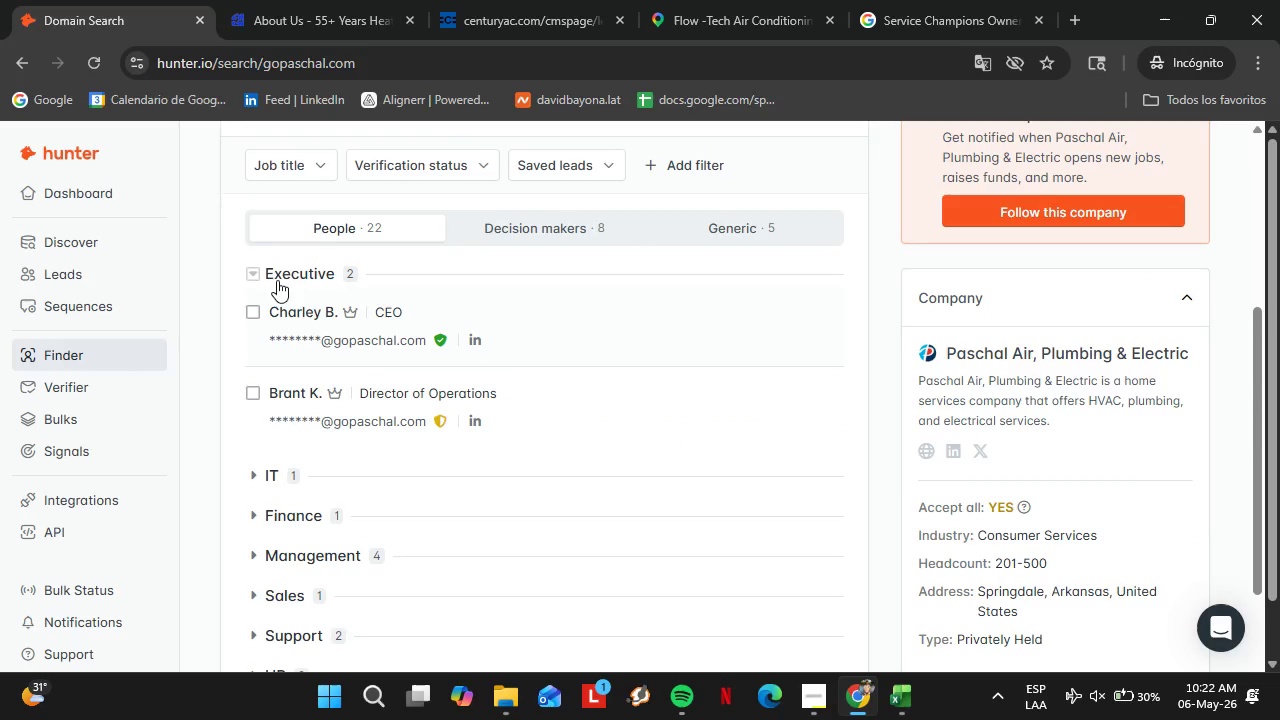 
left_click([293, 273])
 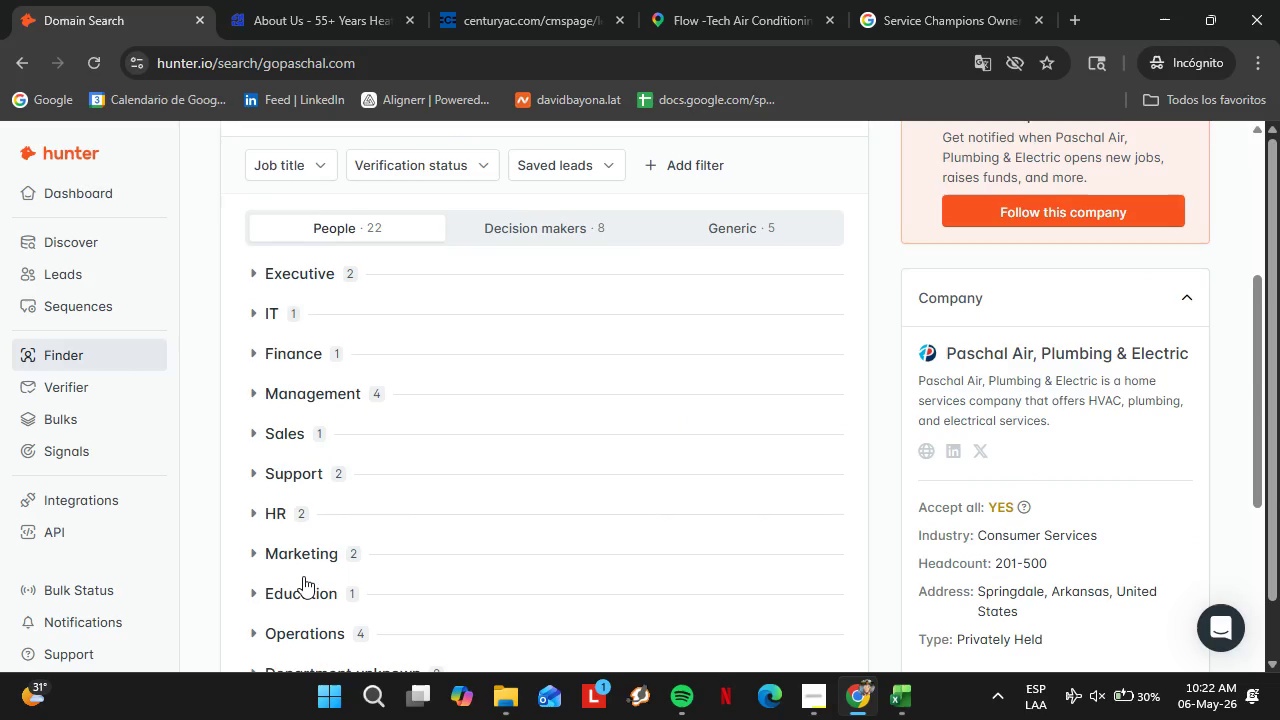 
scroll: coordinate [327, 547], scroll_direction: down, amount: 2.0
 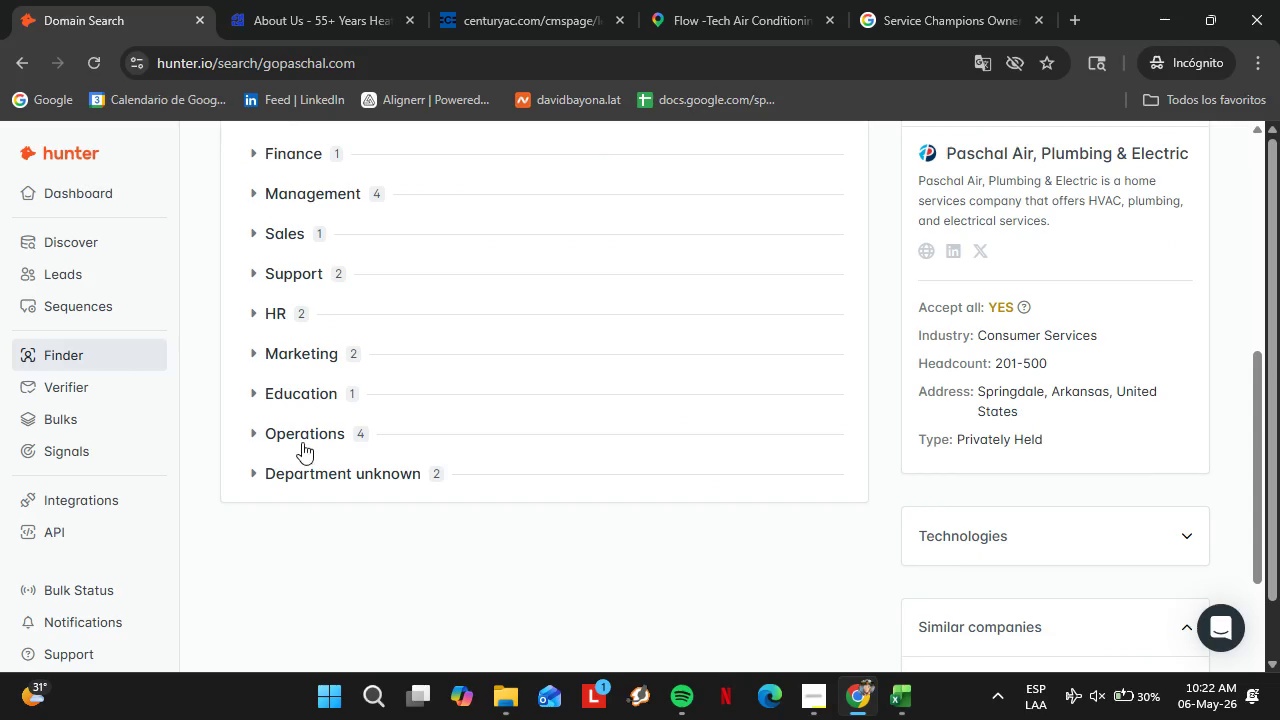 
left_click([302, 442])
 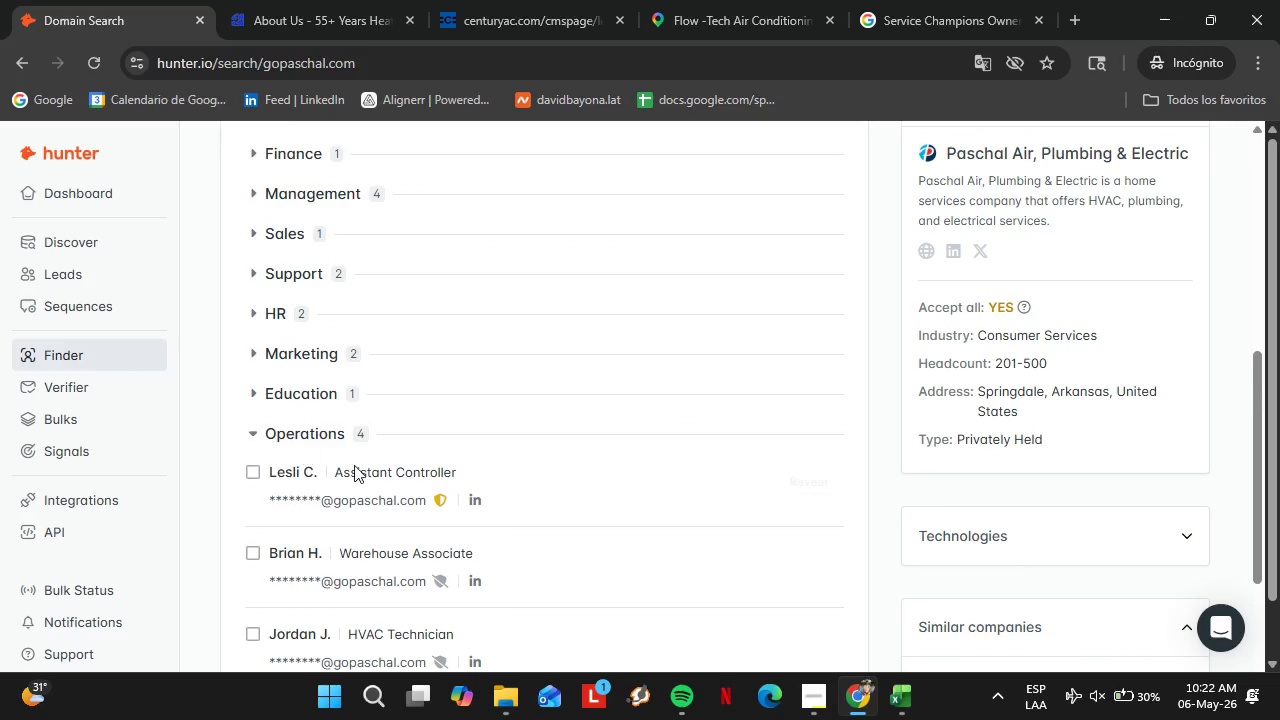 
scroll: coordinate [370, 472], scroll_direction: down, amount: 2.0
 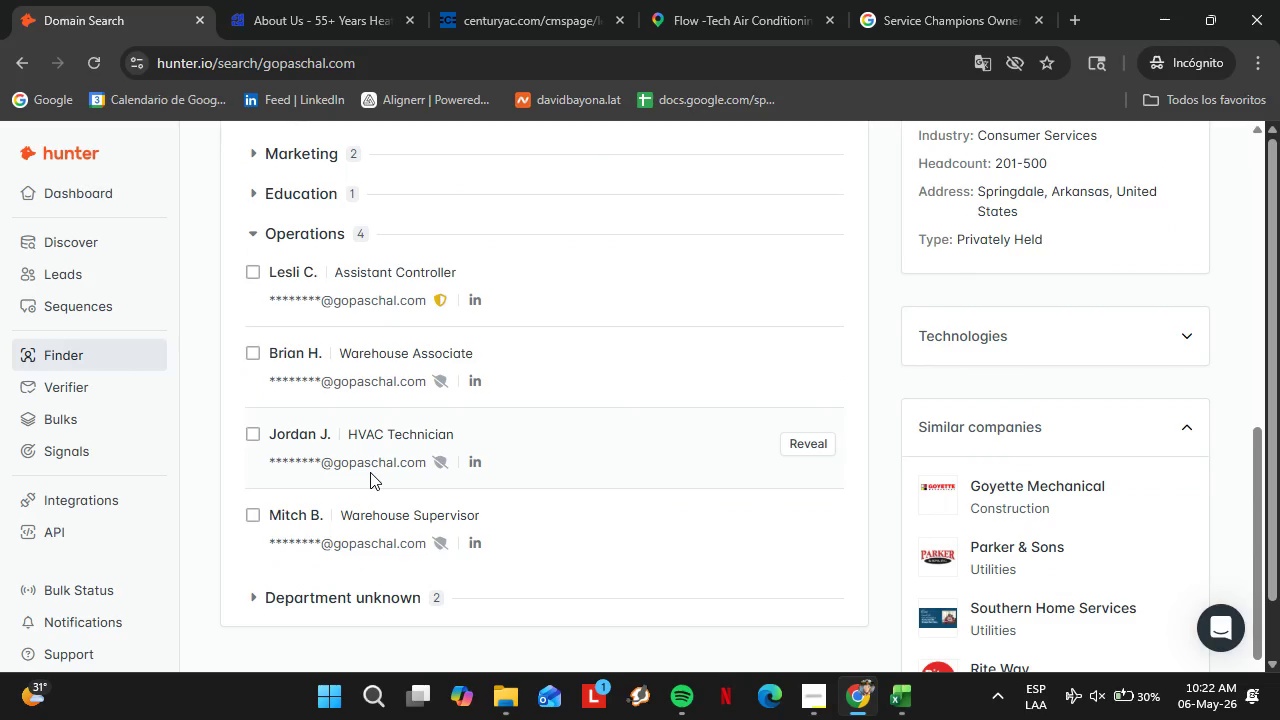 
scroll: coordinate [370, 472], scroll_direction: up, amount: 3.0
 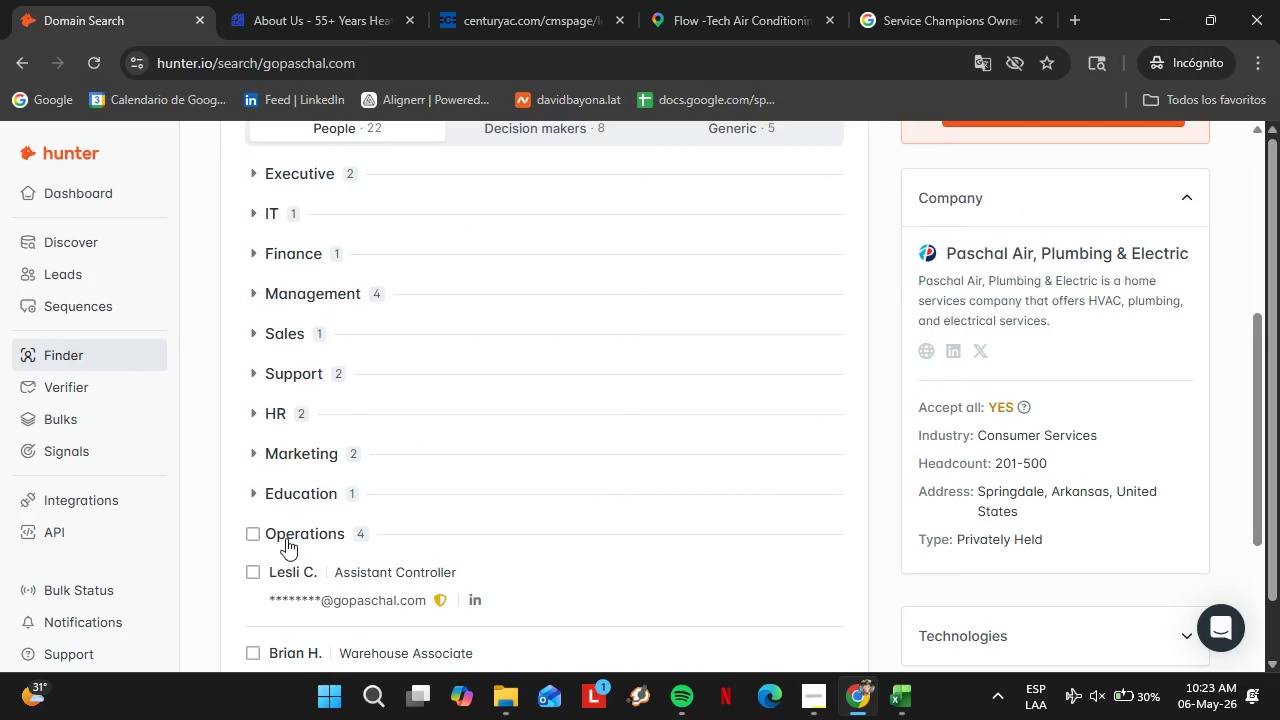 
left_click([296, 532])
 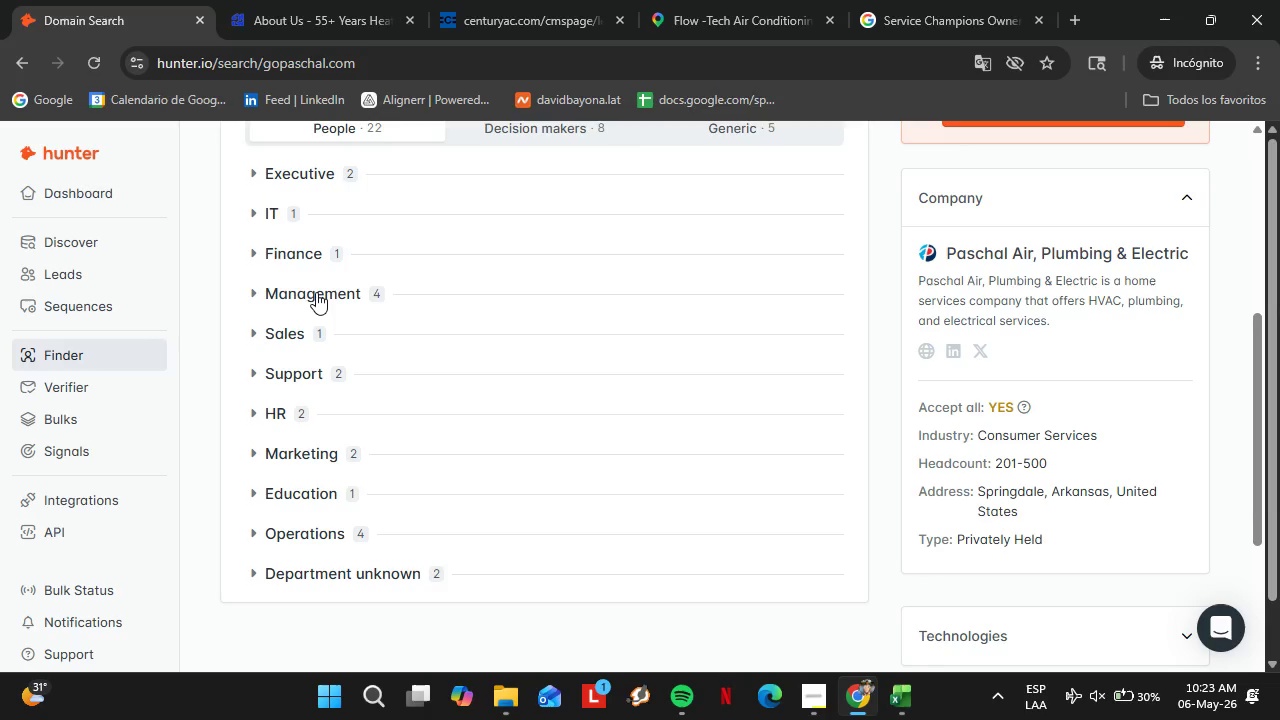 
left_click([316, 292])
 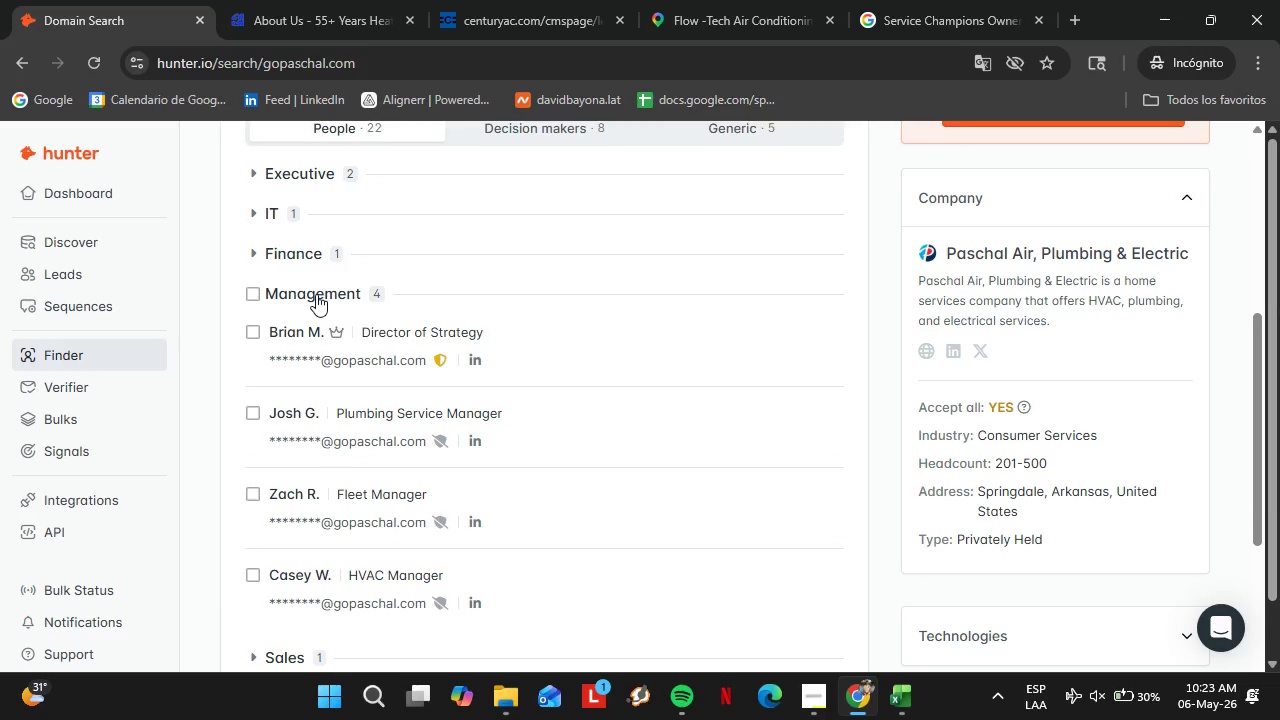 
left_click([316, 294])
 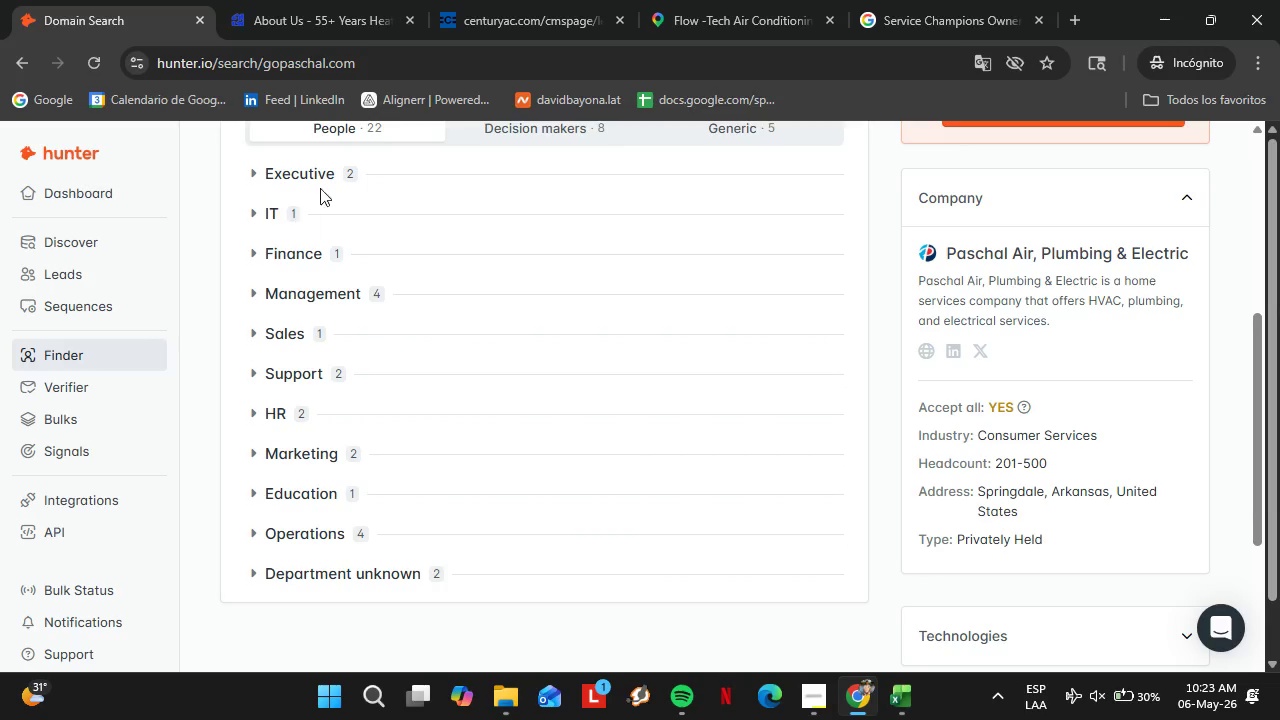 
left_click([309, 175])
 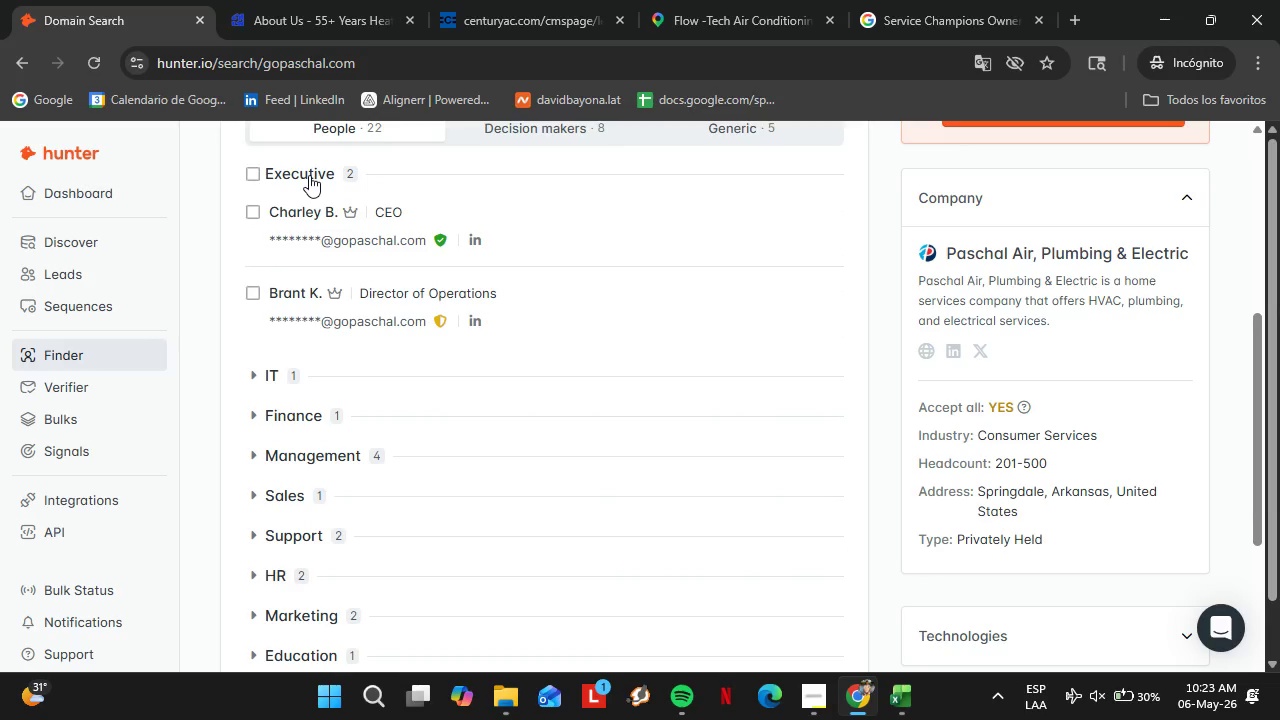 
left_click([309, 175])
 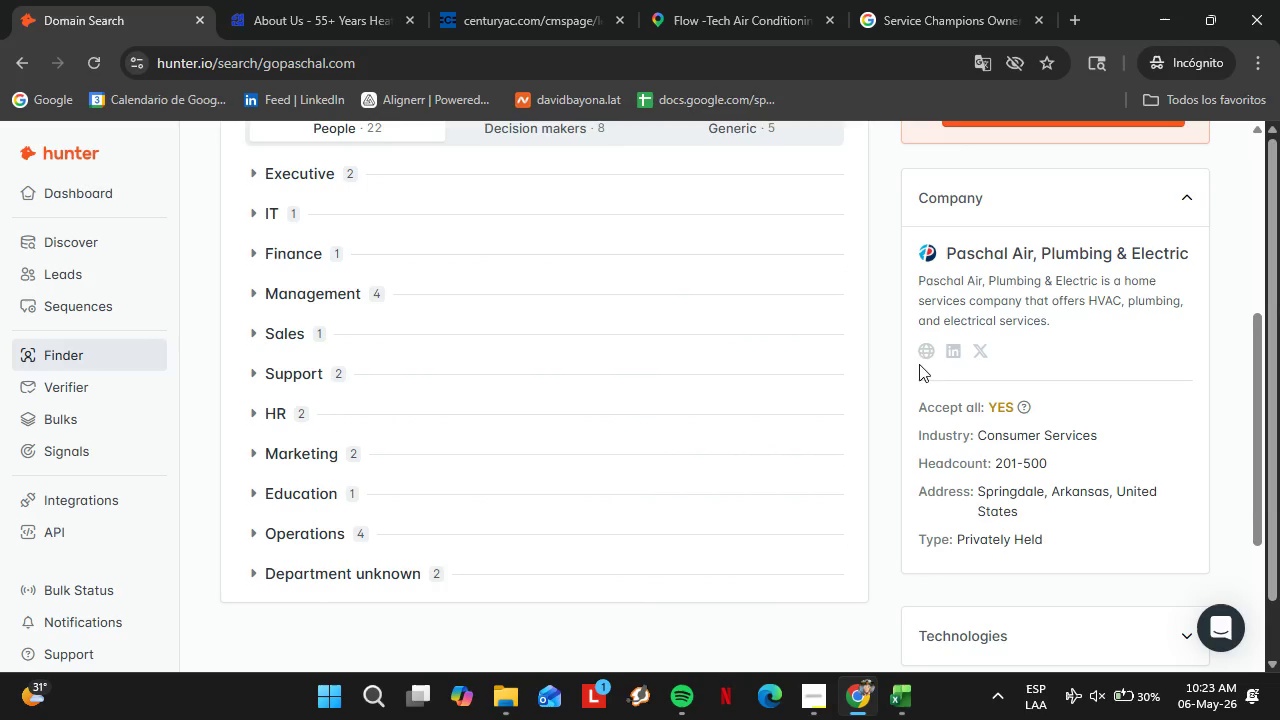 
left_click([923, 355])
 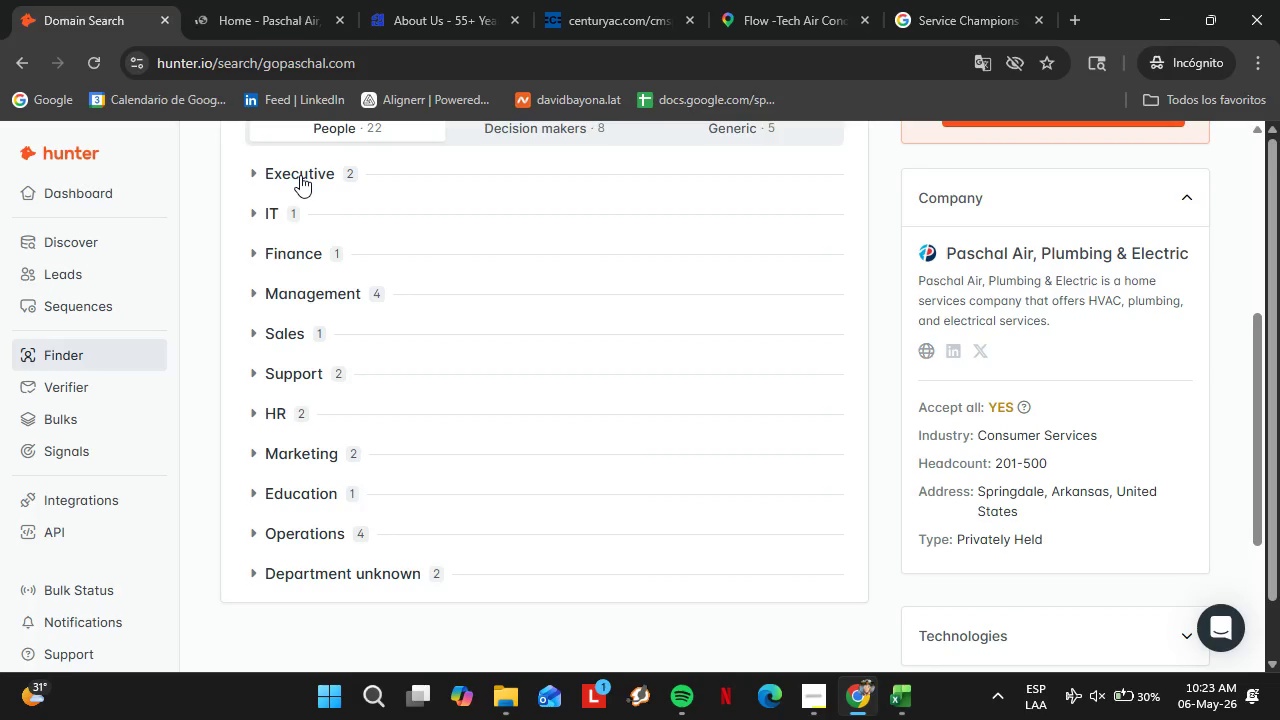 
double_click([300, 175])
 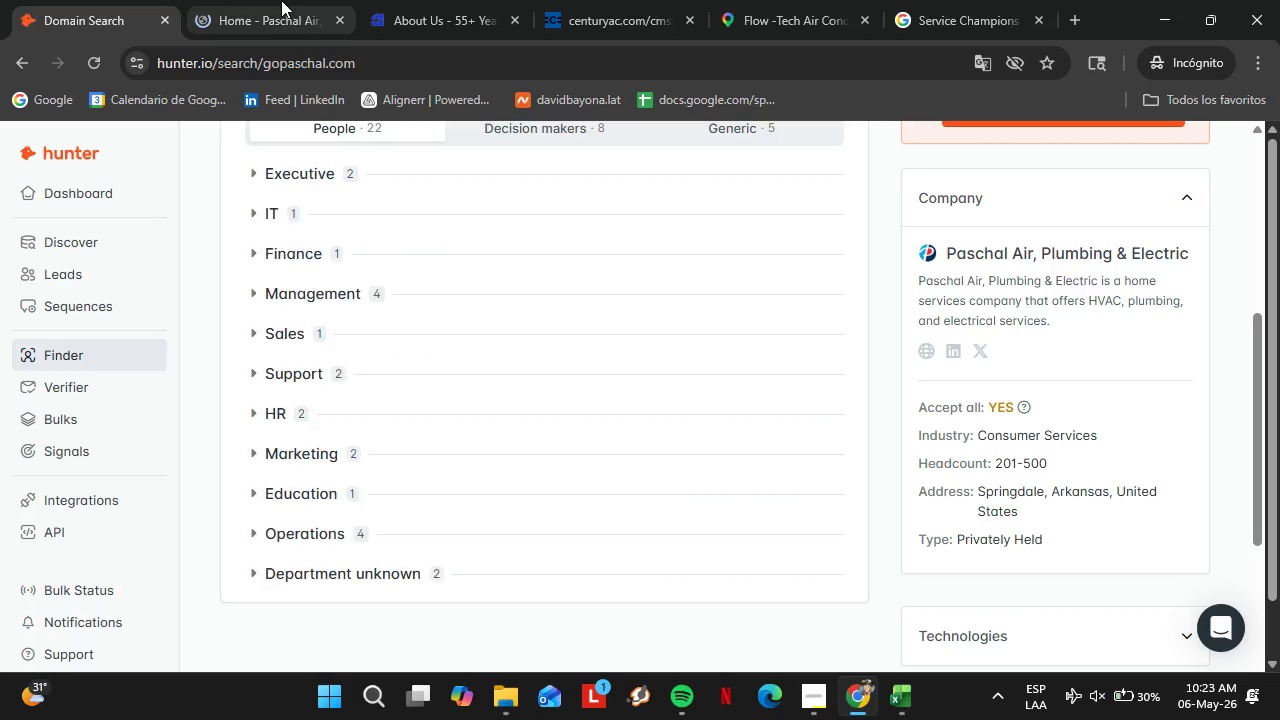 
triple_click([275, 0])
 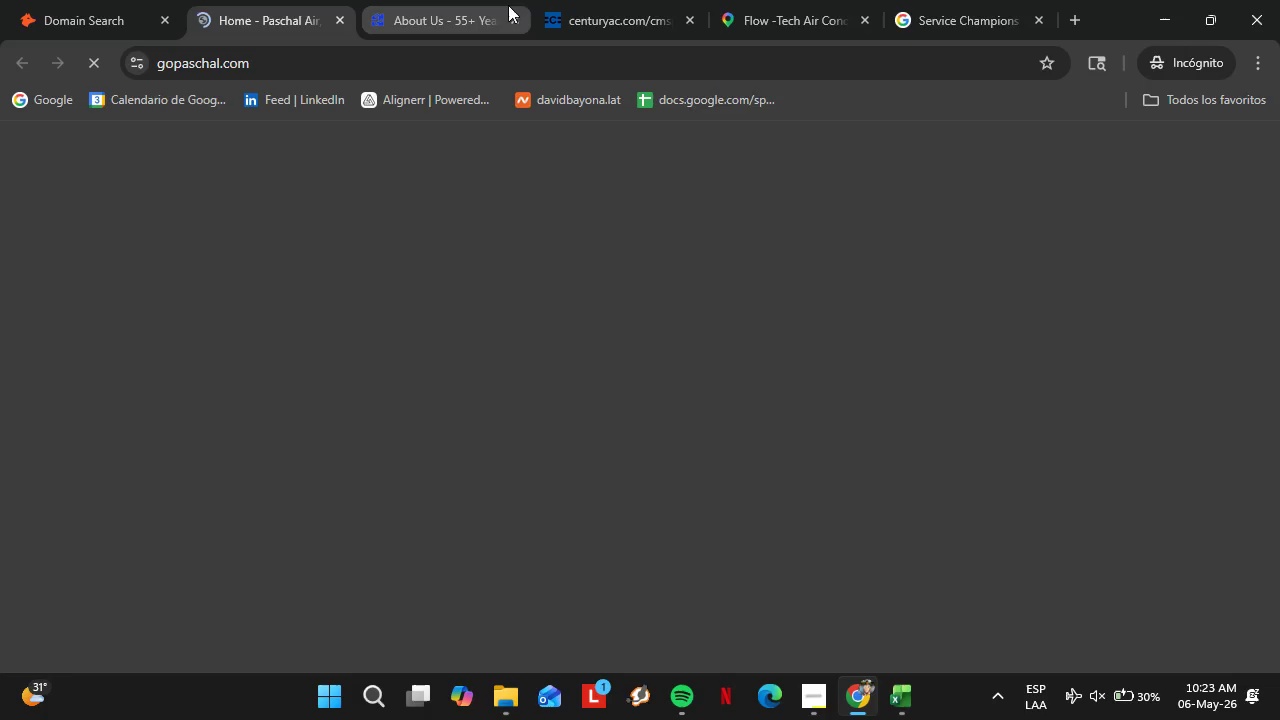 
left_click([511, 20])
 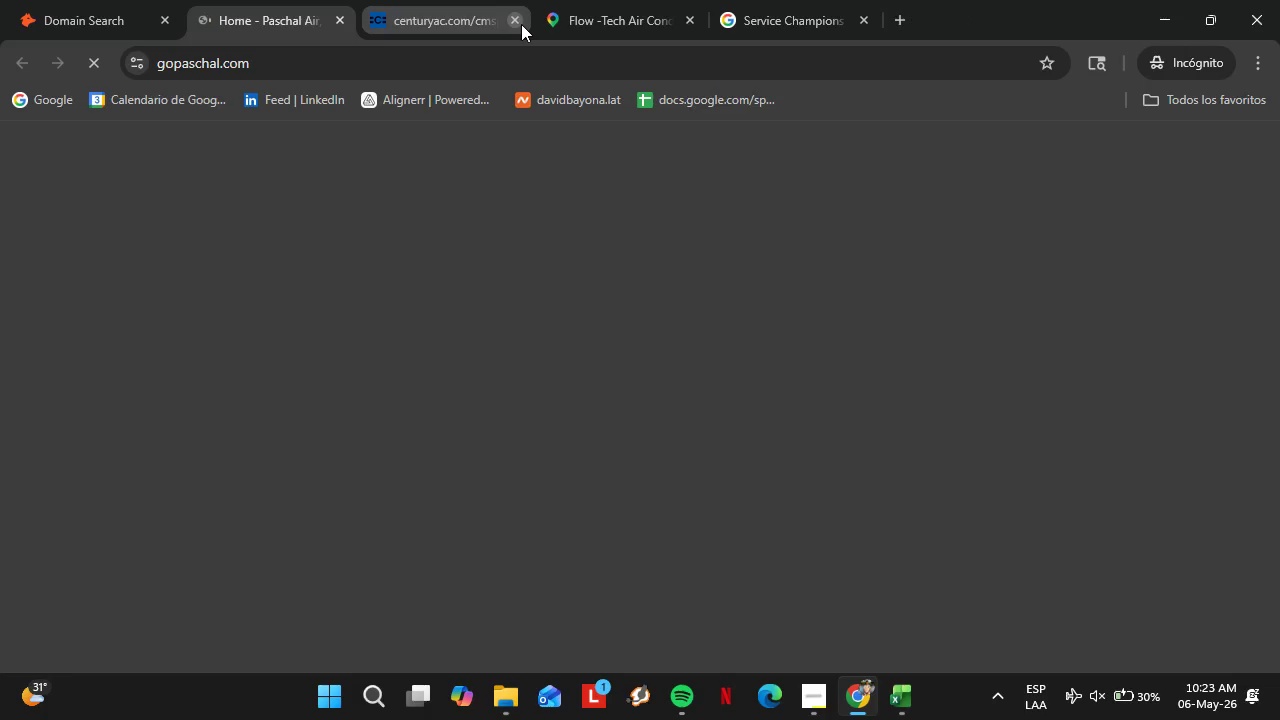 
left_click([512, 26])
 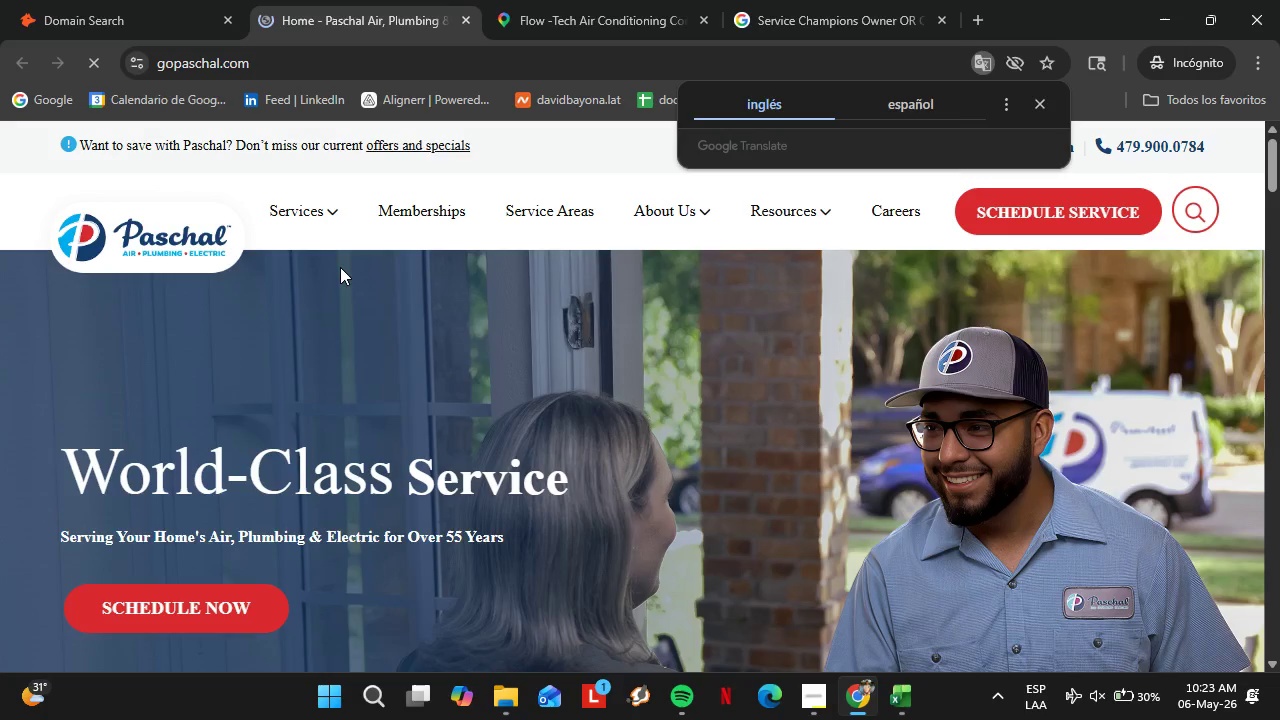 
wait(8.36)
 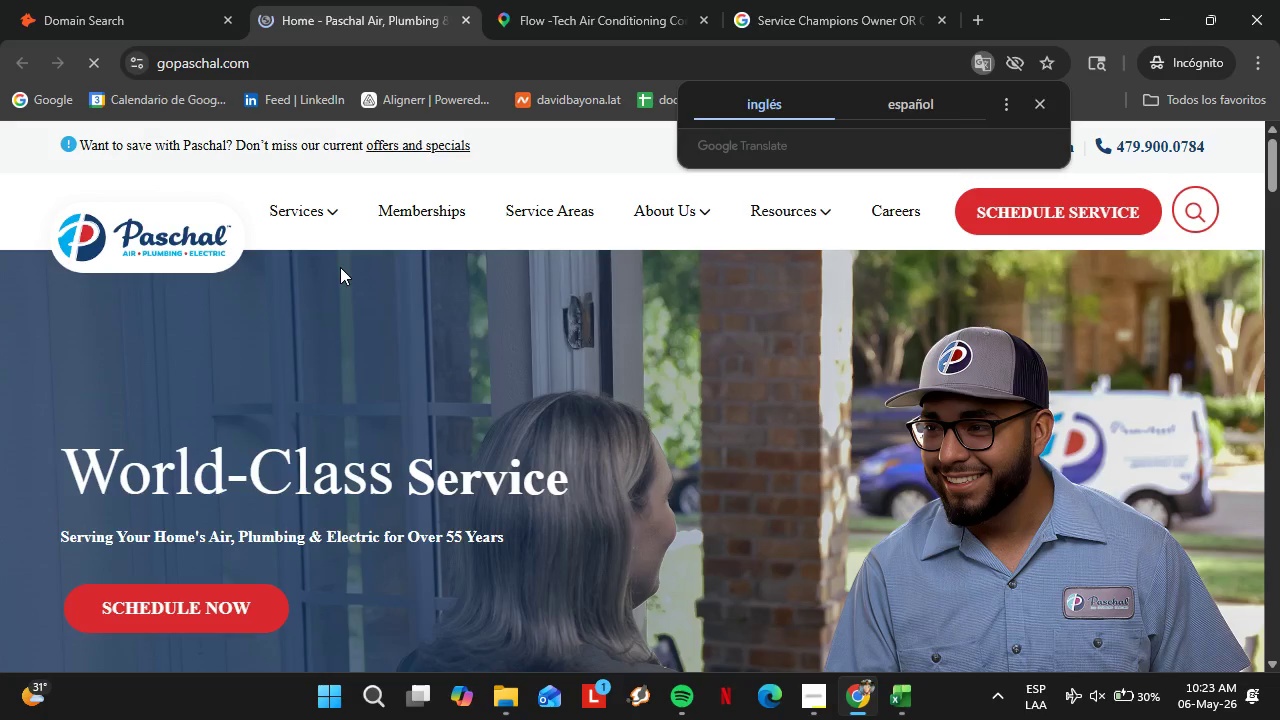 
left_click([813, 206])
 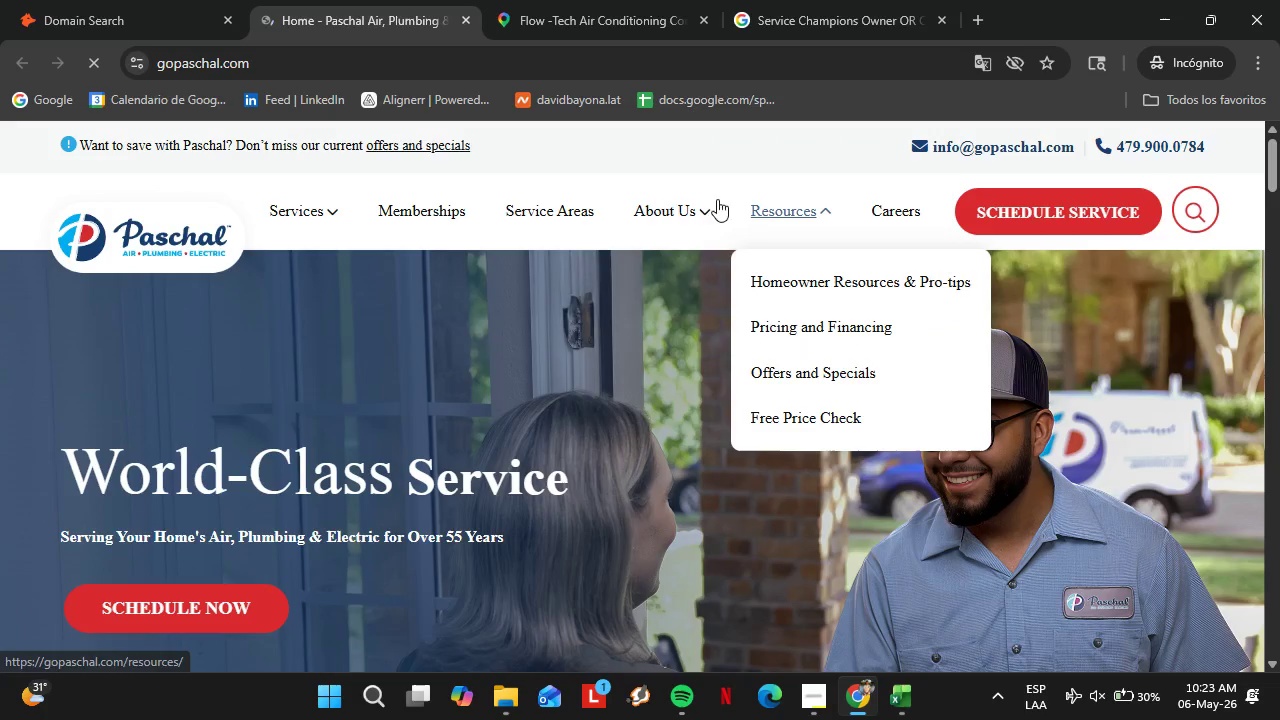 
left_click([677, 216])
 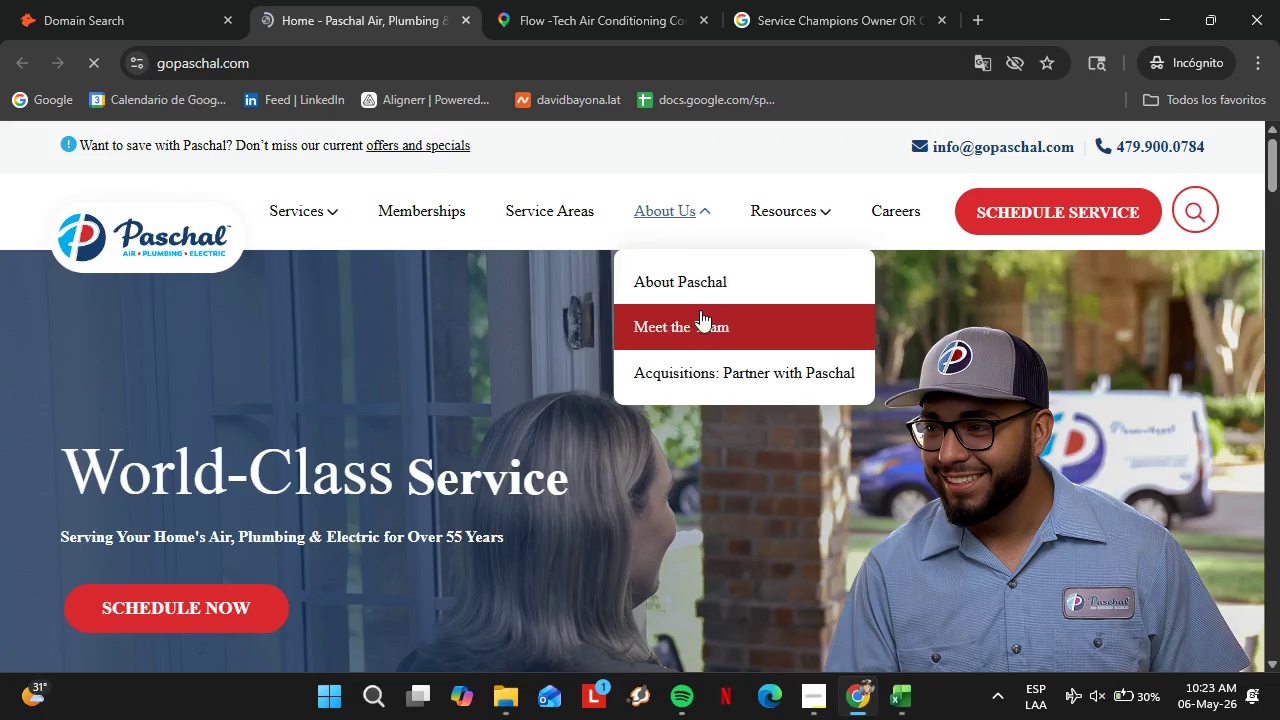 
left_click([701, 310])
 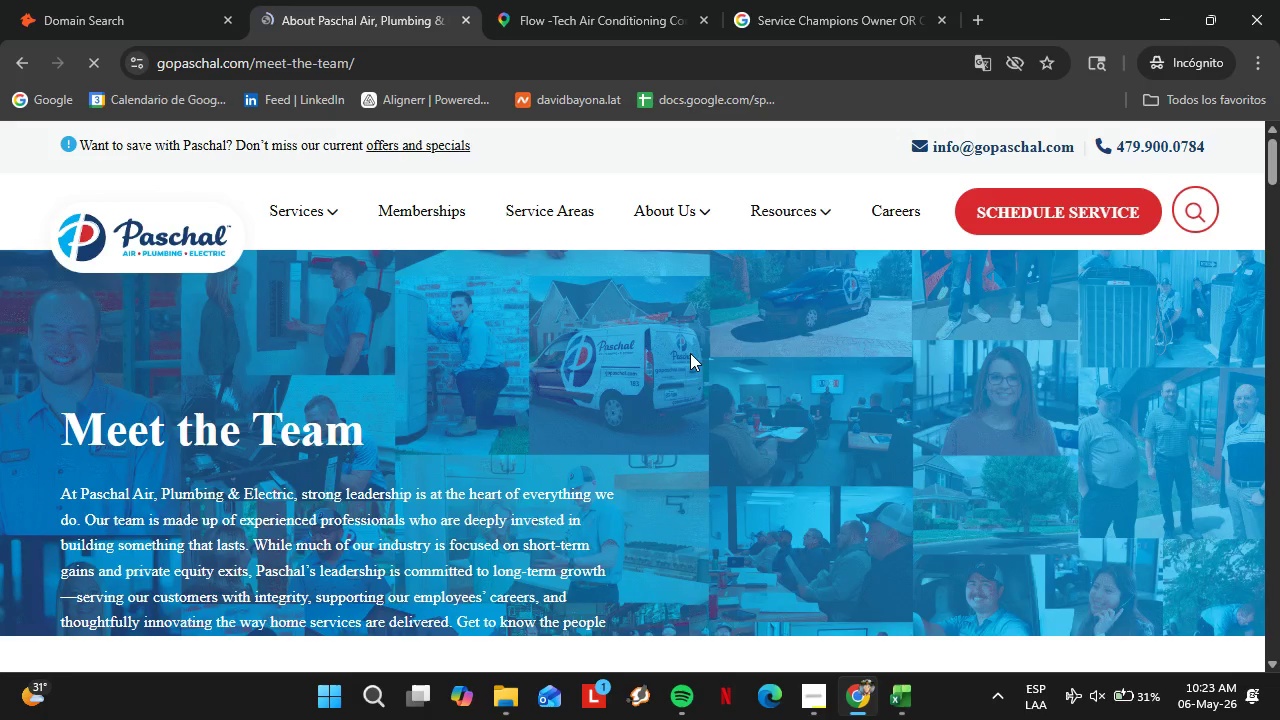 
scroll: coordinate [425, 453], scroll_direction: down, amount: 9.0
 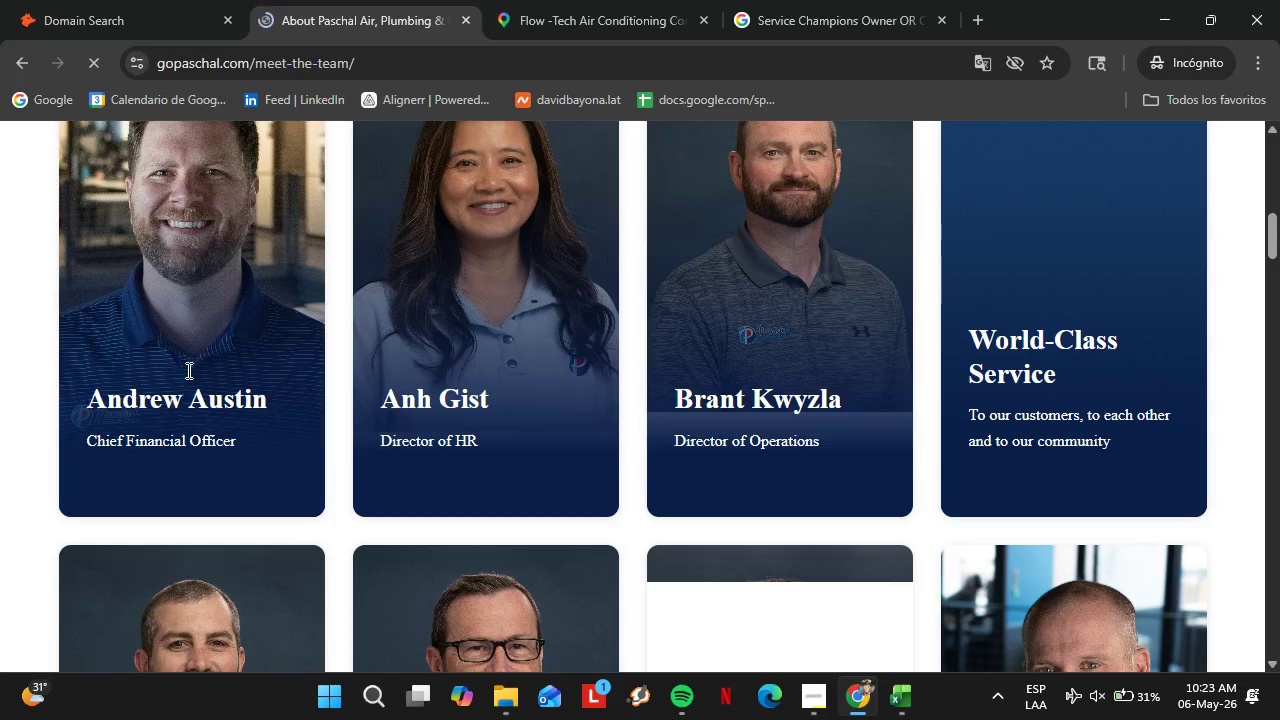 
wait(6.38)
 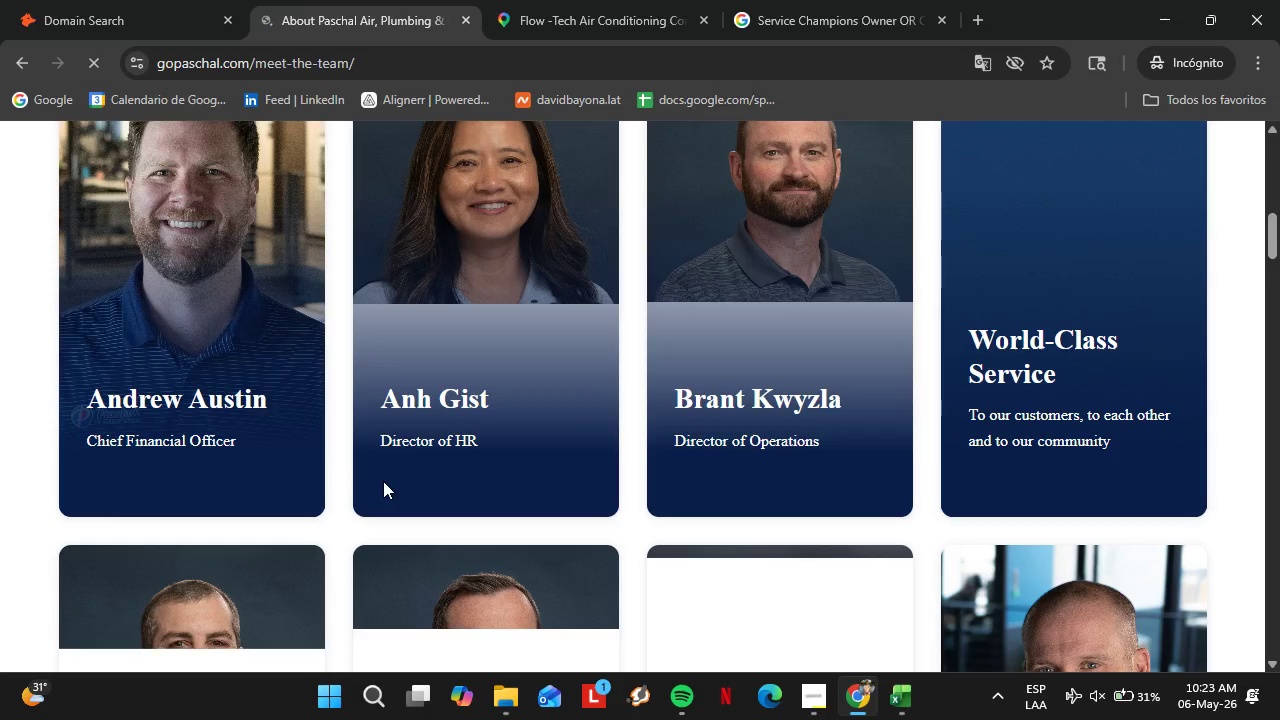 
scroll: coordinate [537, 430], scroll_direction: down, amount: 1.0
 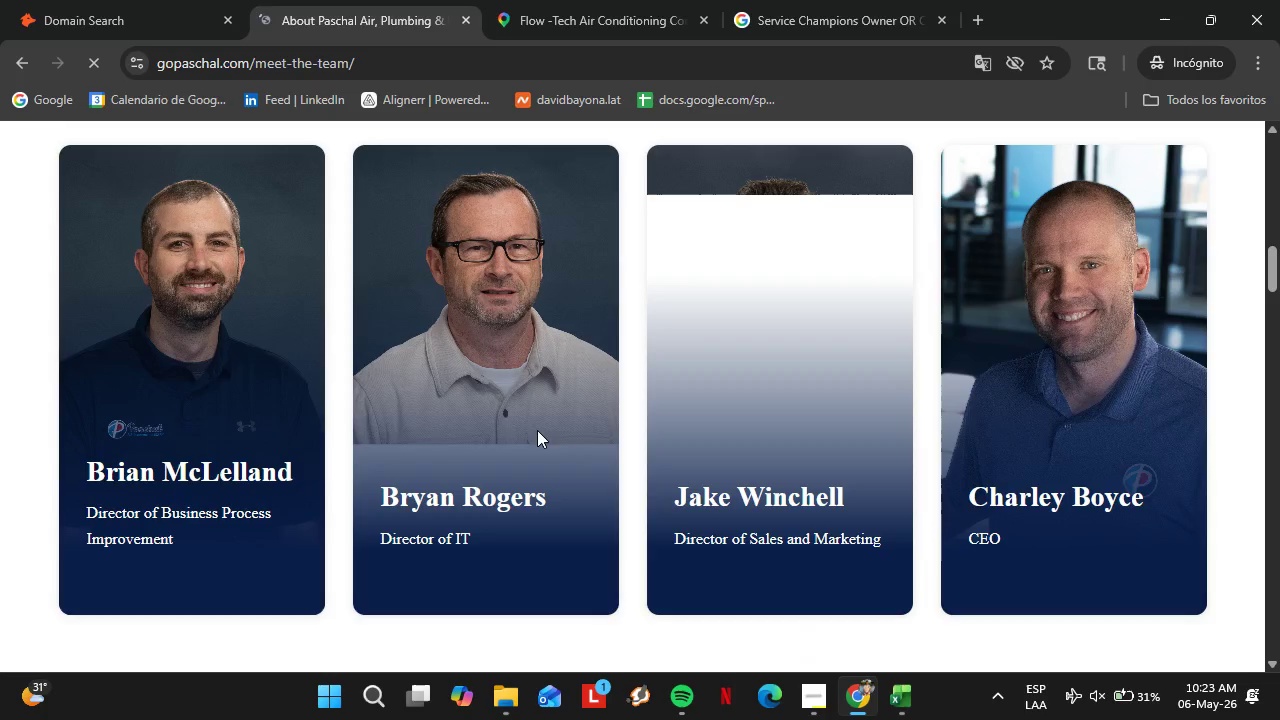 
left_click([1012, 530])
 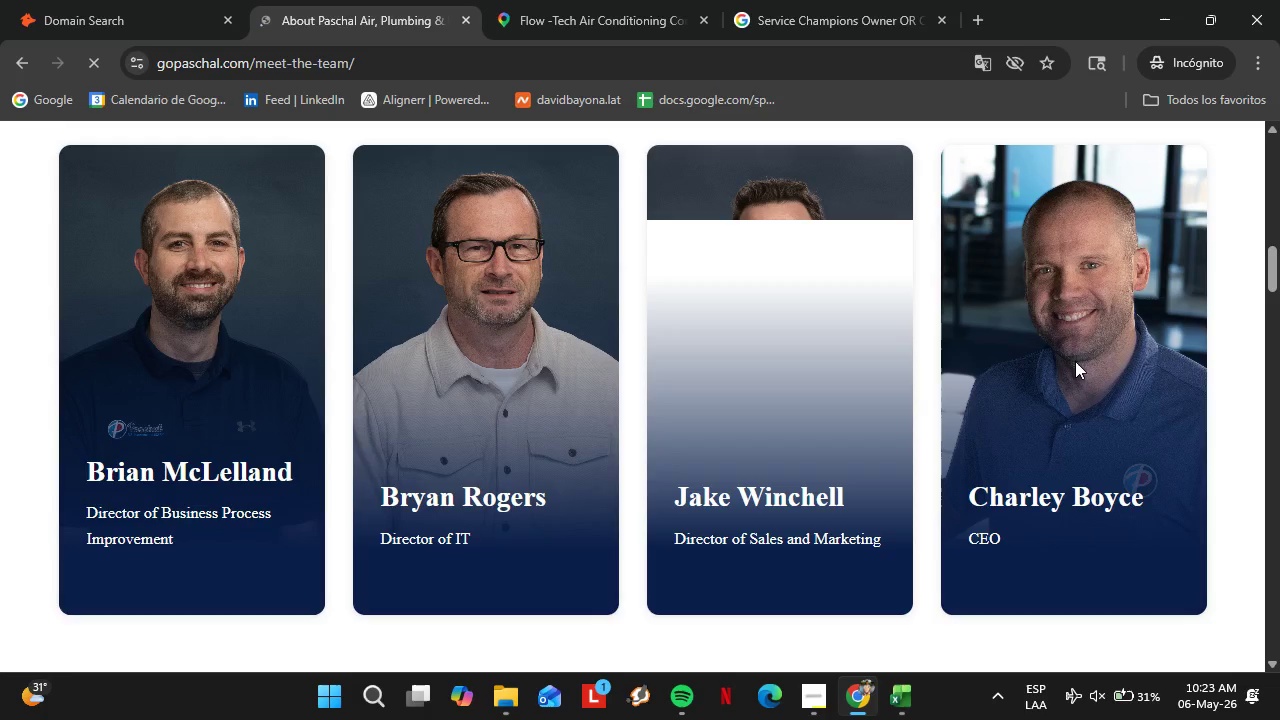 
left_click([1075, 361])
 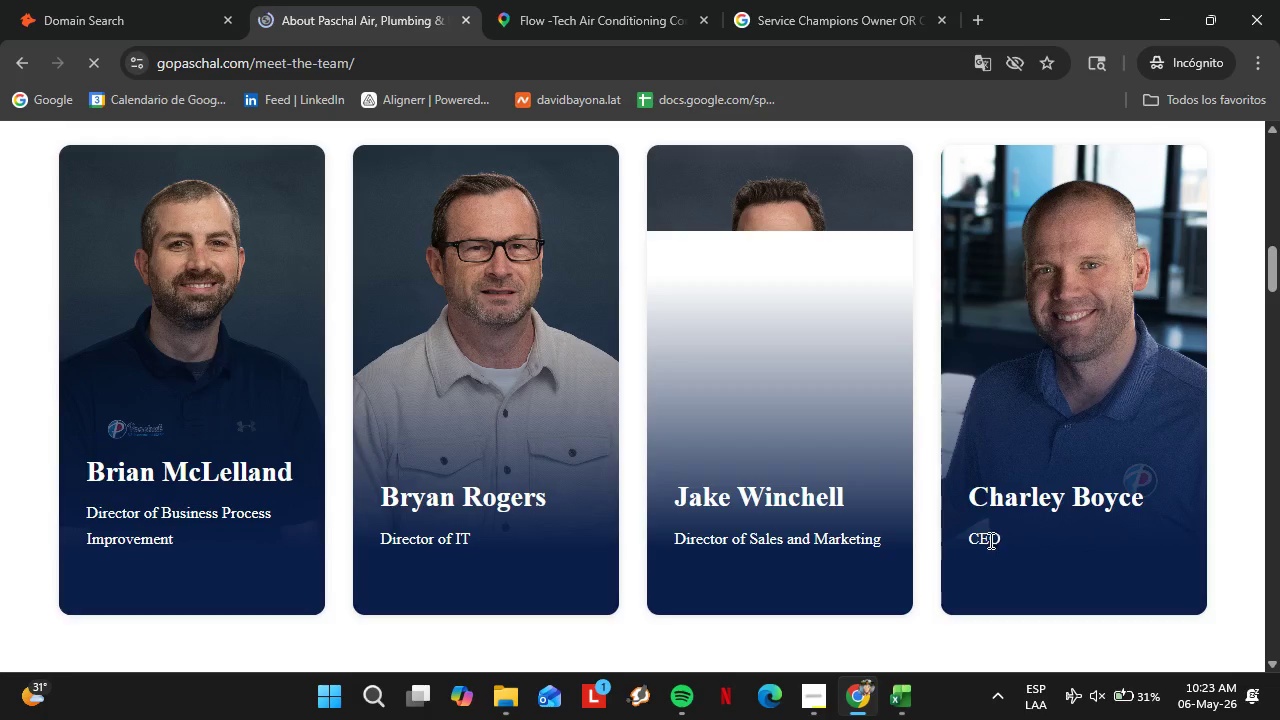 
left_click([988, 541])
 